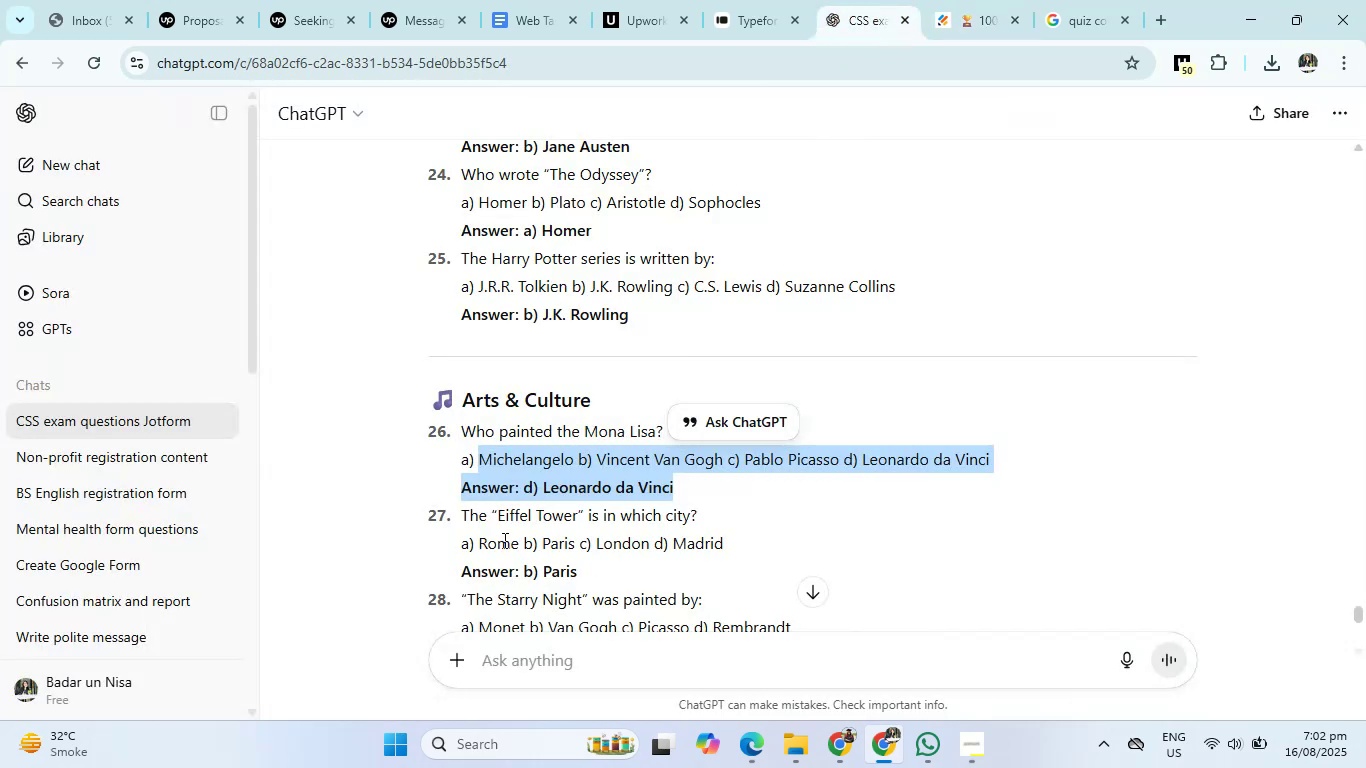 
left_click_drag(start_coordinate=[460, 516], to_coordinate=[766, 515])
 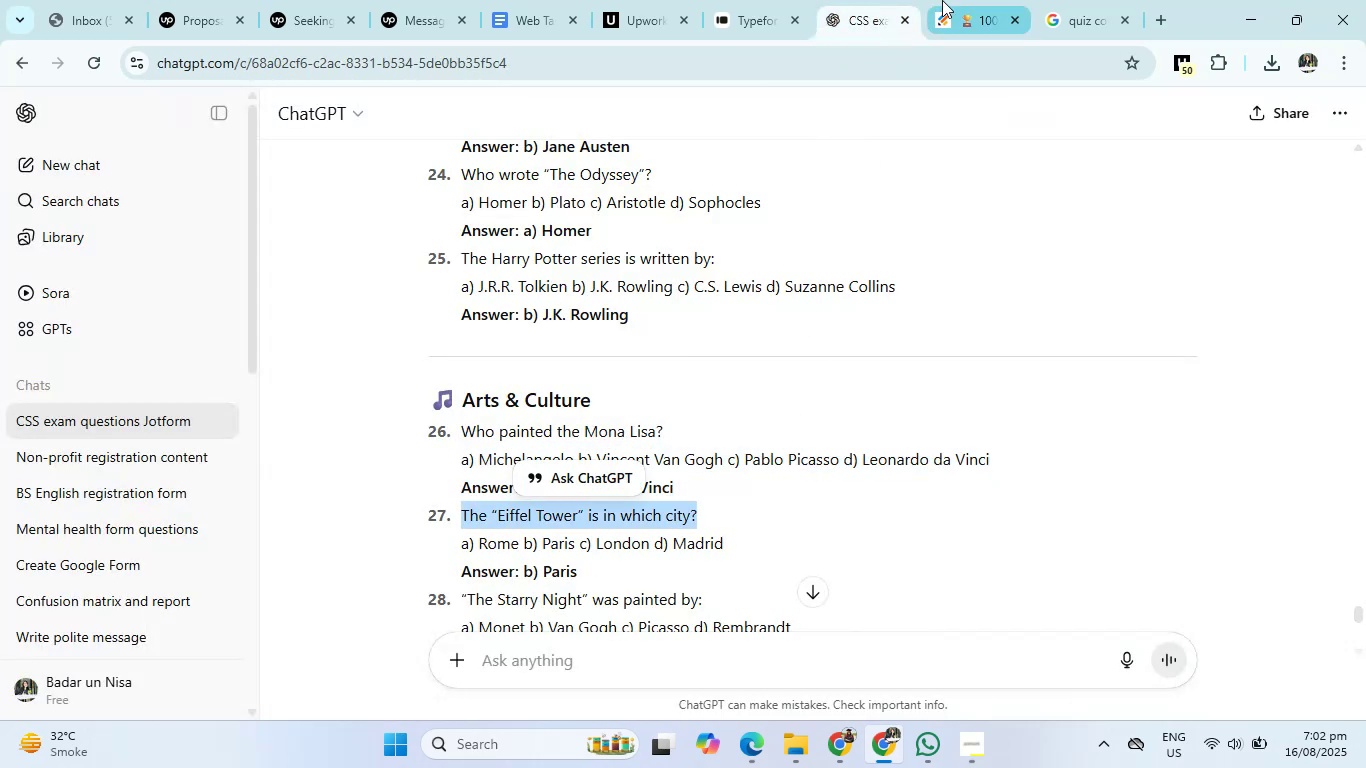 
left_click([948, 0])
 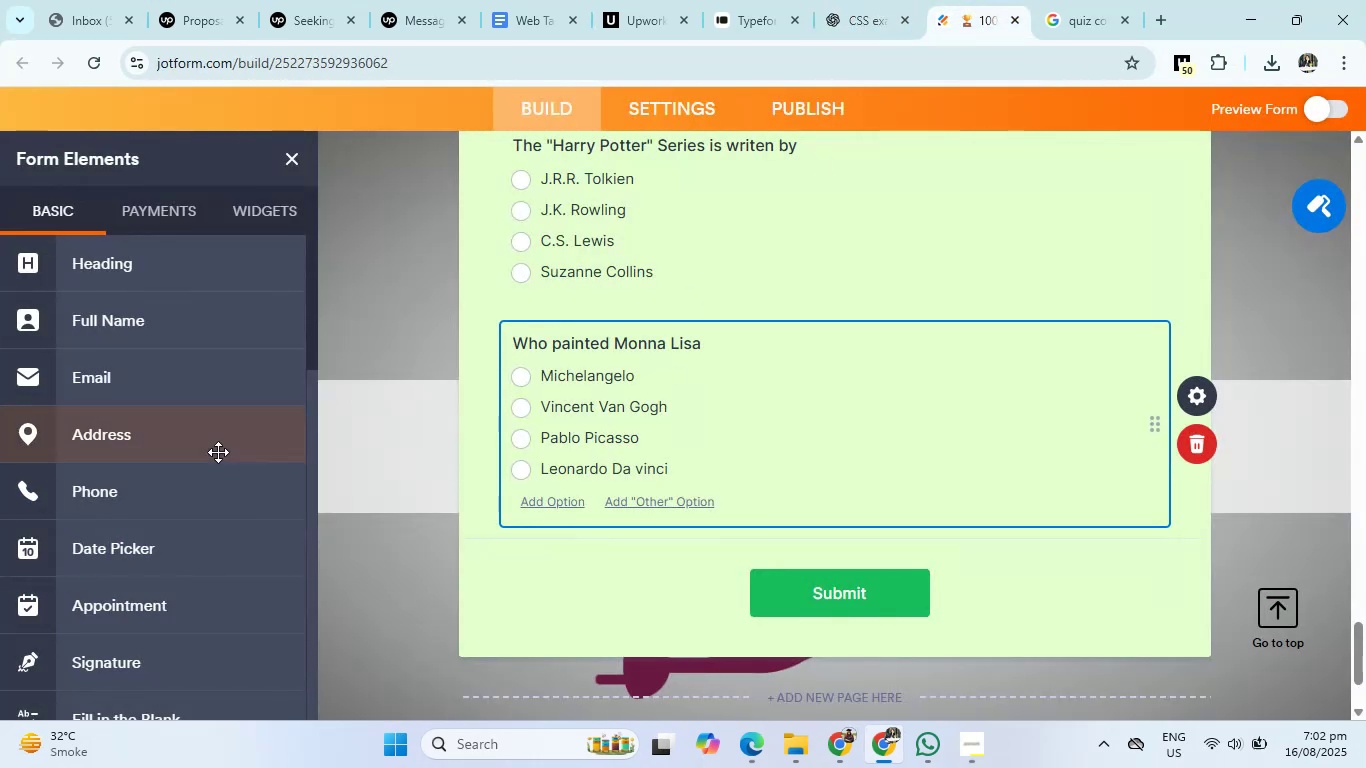 
scroll: coordinate [212, 456], scroll_direction: up, amount: 3.0
 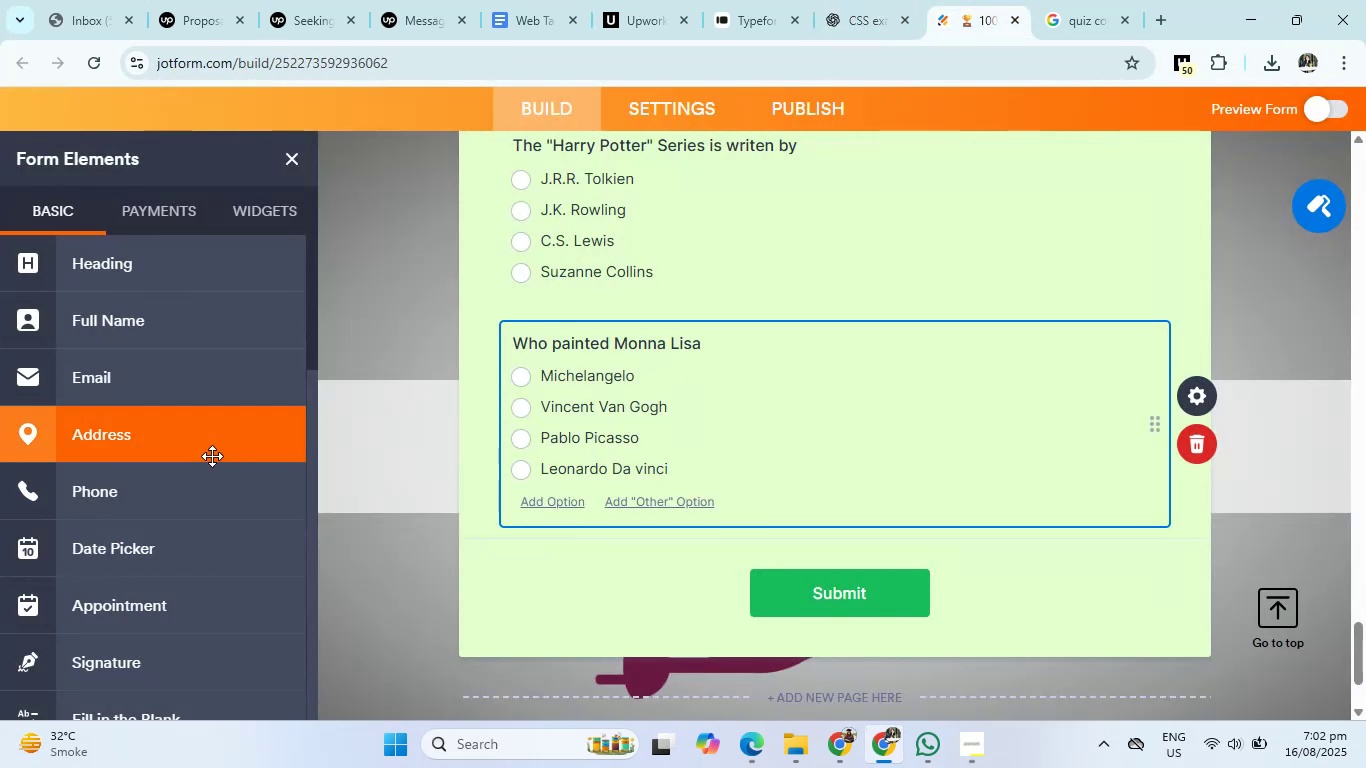 
scroll: coordinate [178, 429], scroll_direction: down, amount: 5.0
 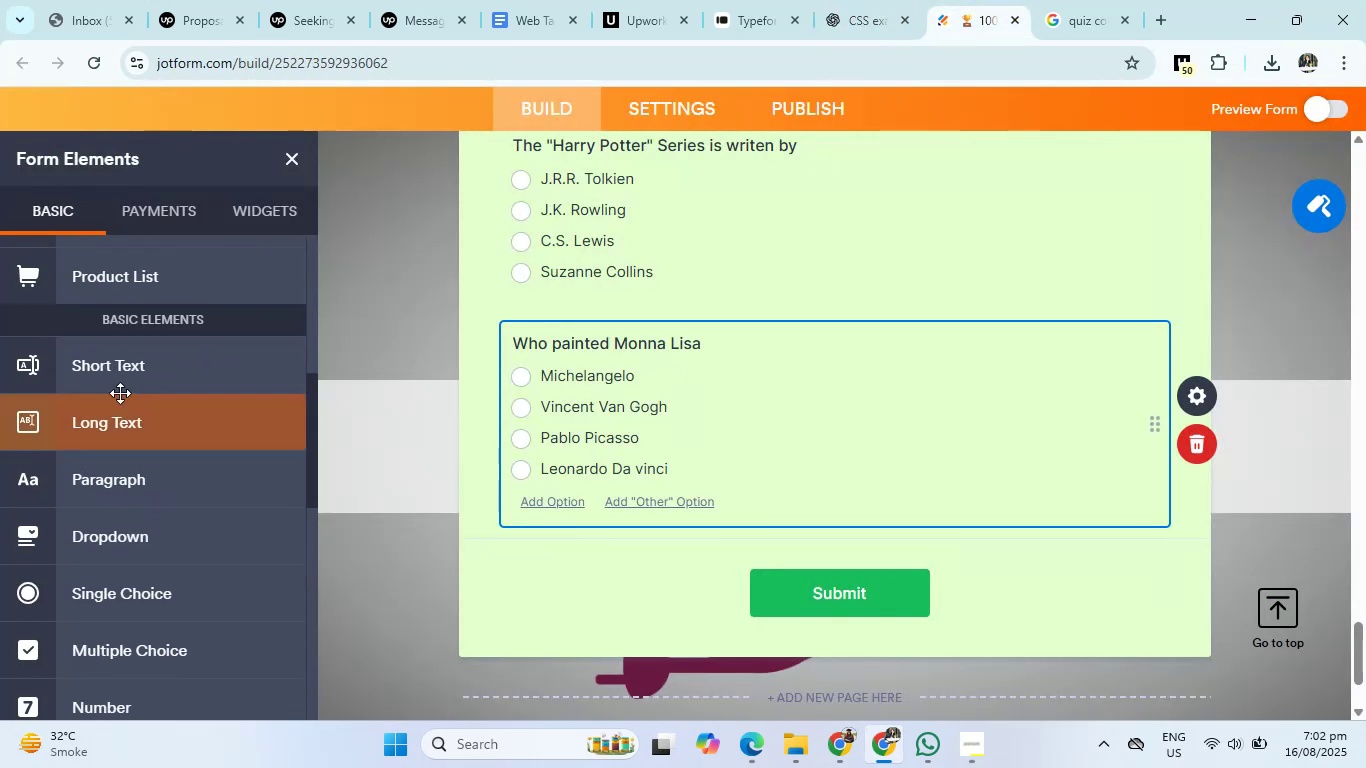 
left_click([107, 376])
 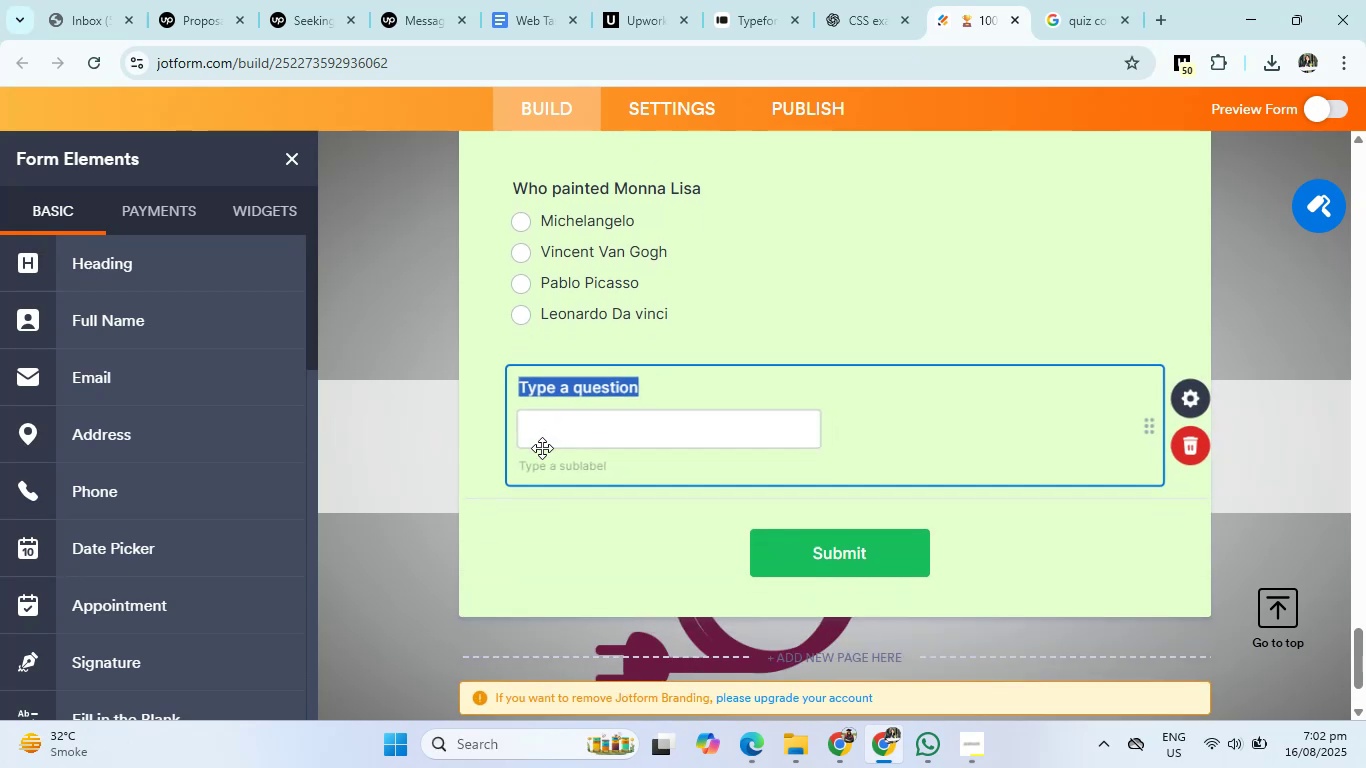 
key(Backspace)
type(Efile Tower is in which city?)
 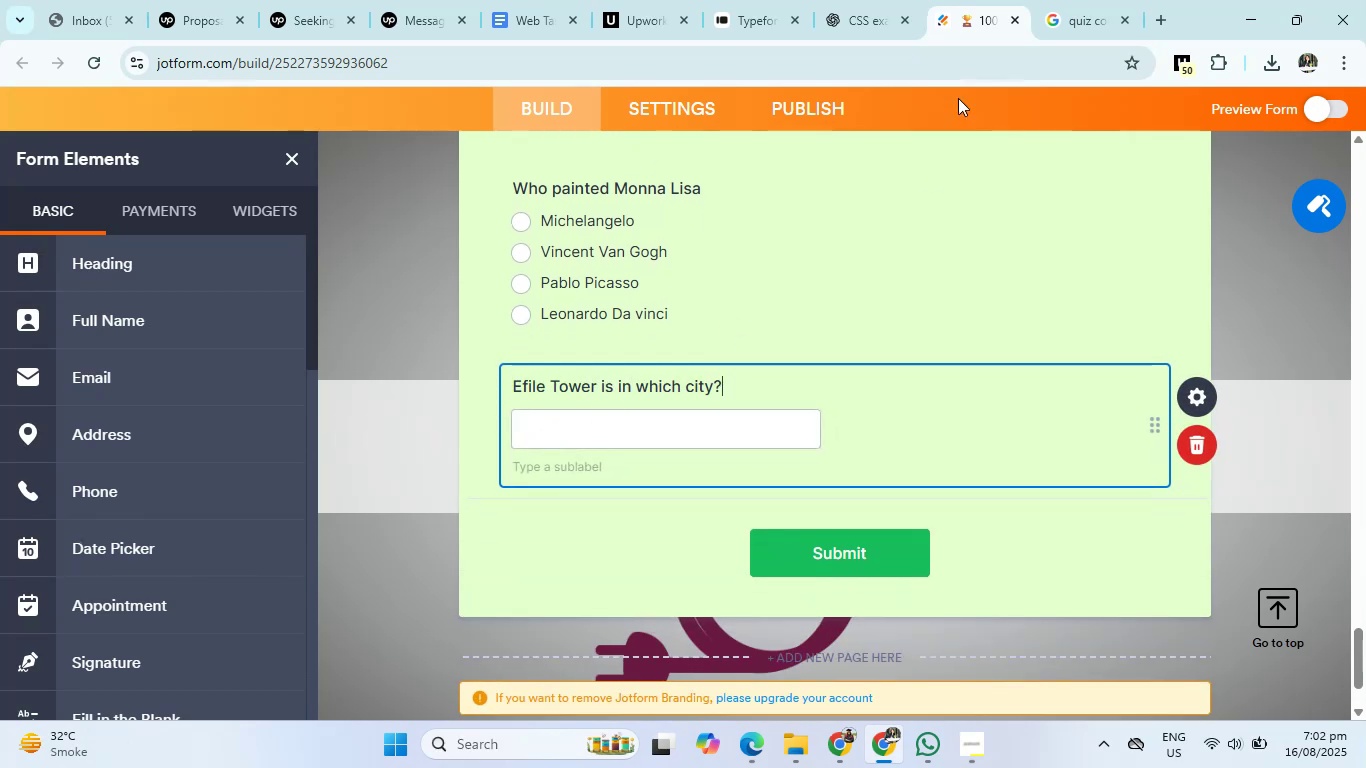 
left_click([850, 0])
 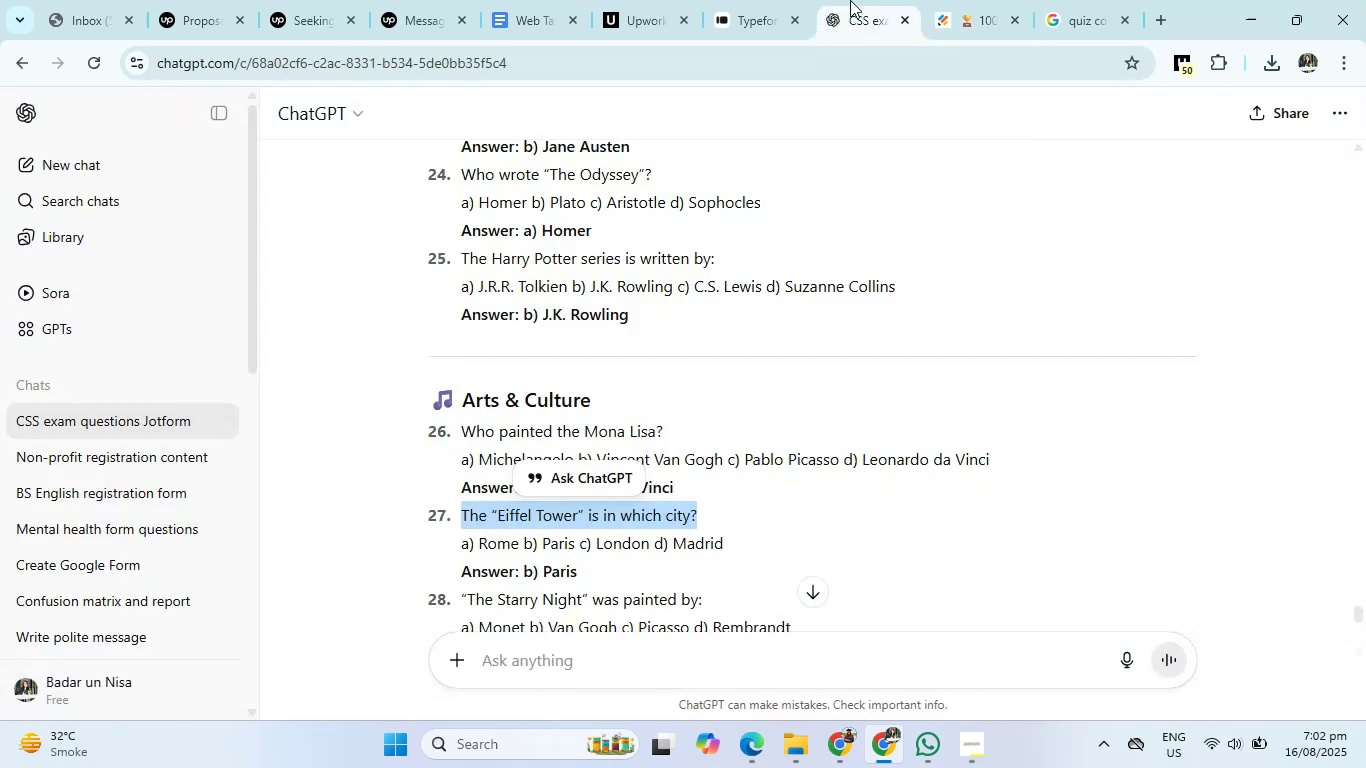 
wait(12.08)
 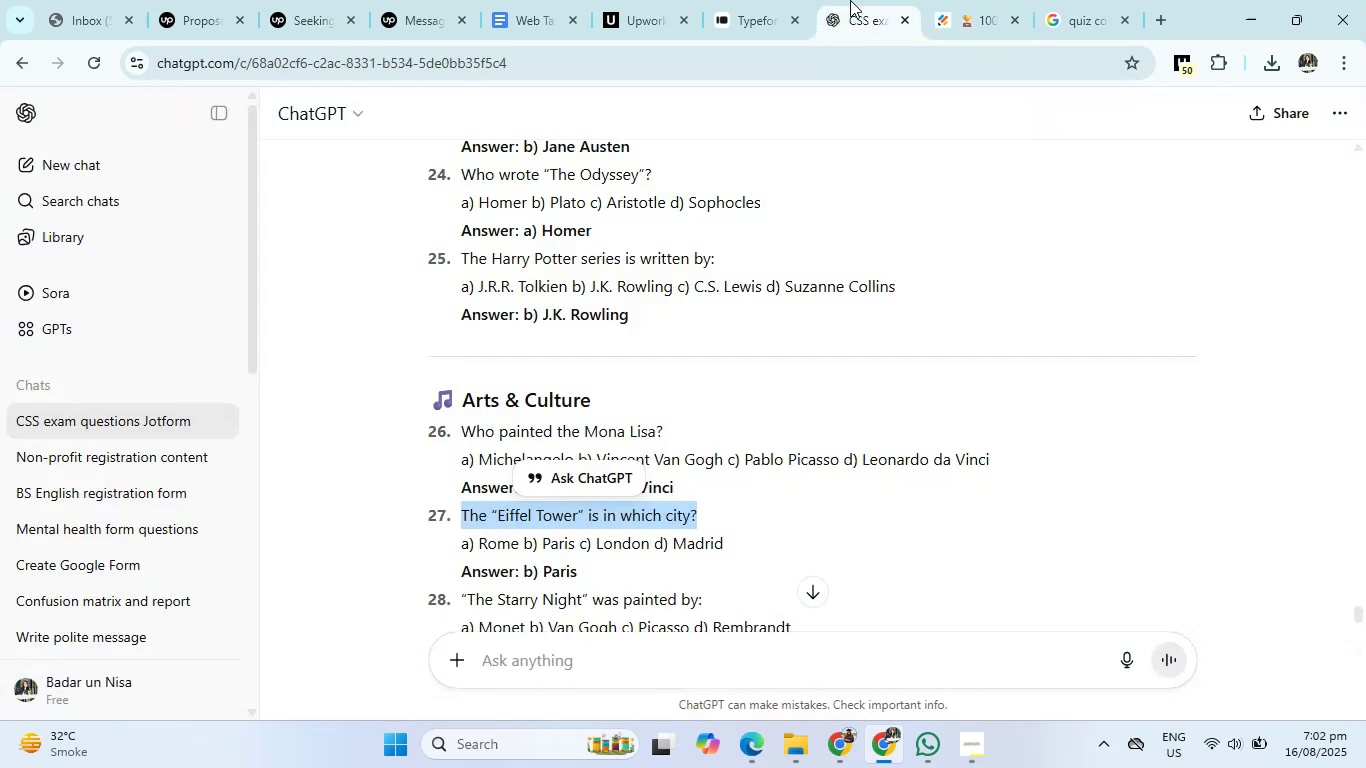 
scroll: coordinate [706, 485], scroll_direction: down, amount: 3.0
 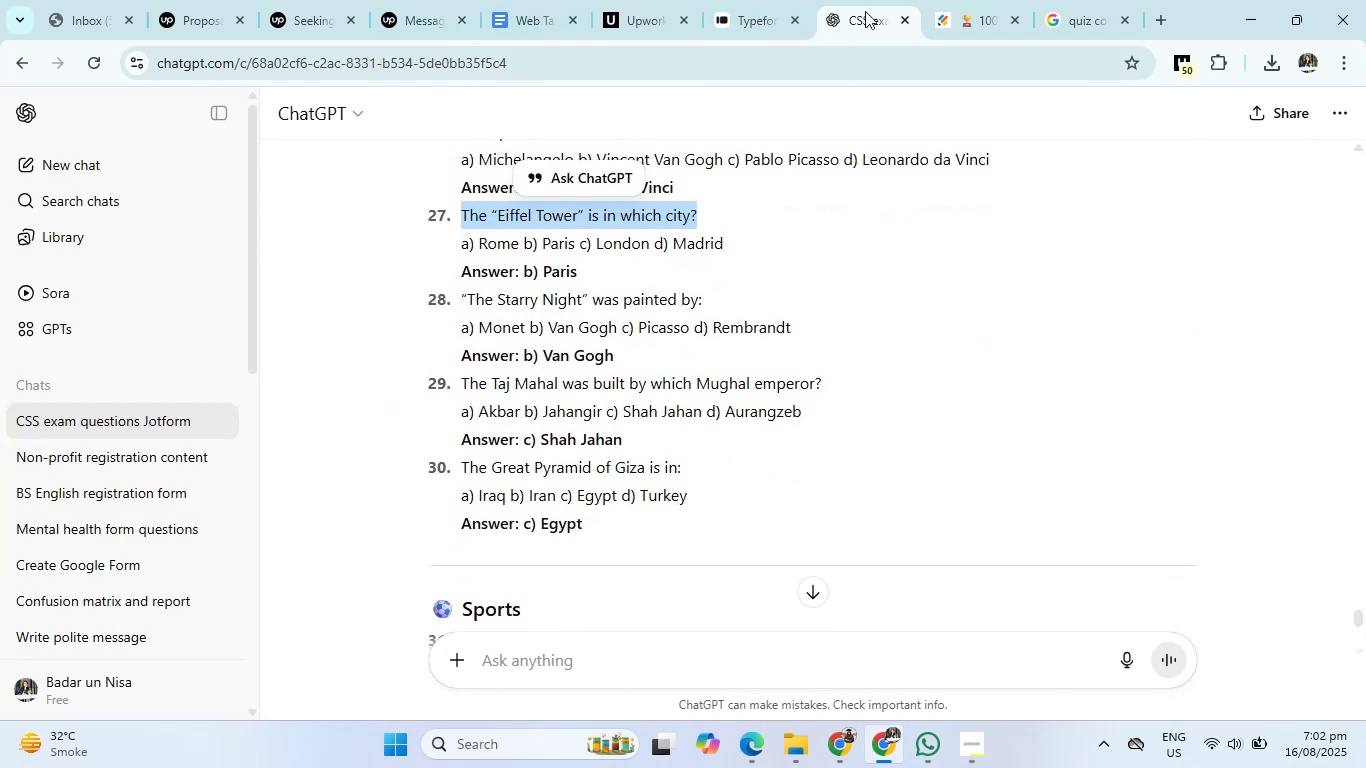 
left_click([1001, 0])
 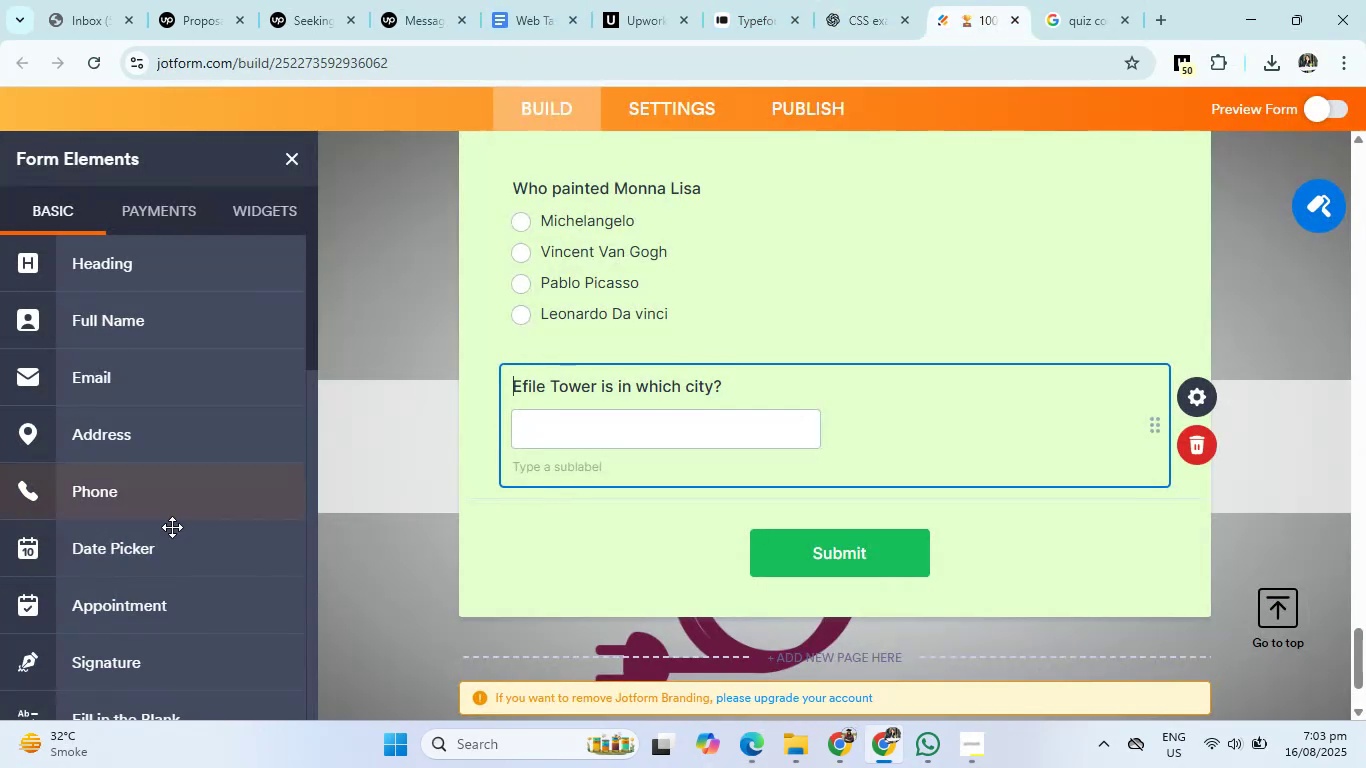 
scroll: coordinate [156, 543], scroll_direction: down, amount: 7.0
 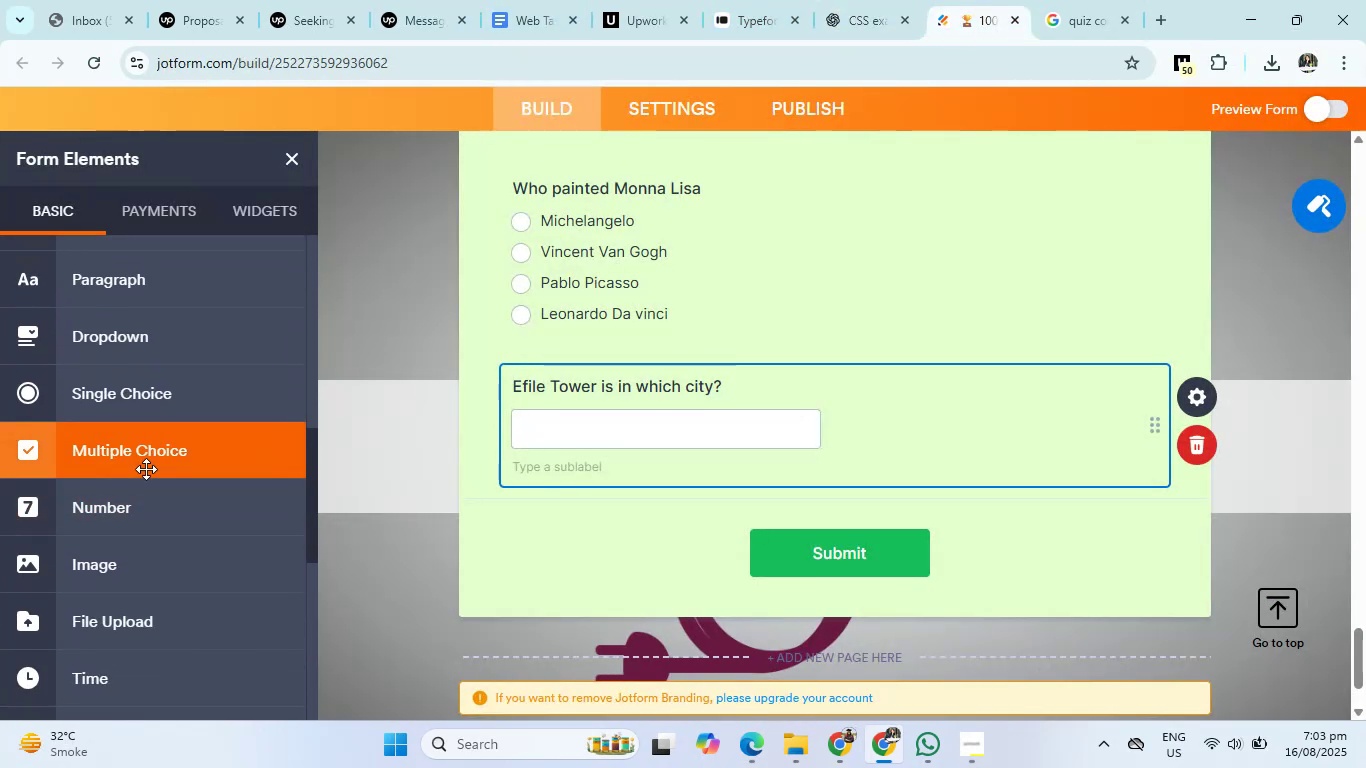 
left_click([146, 469])
 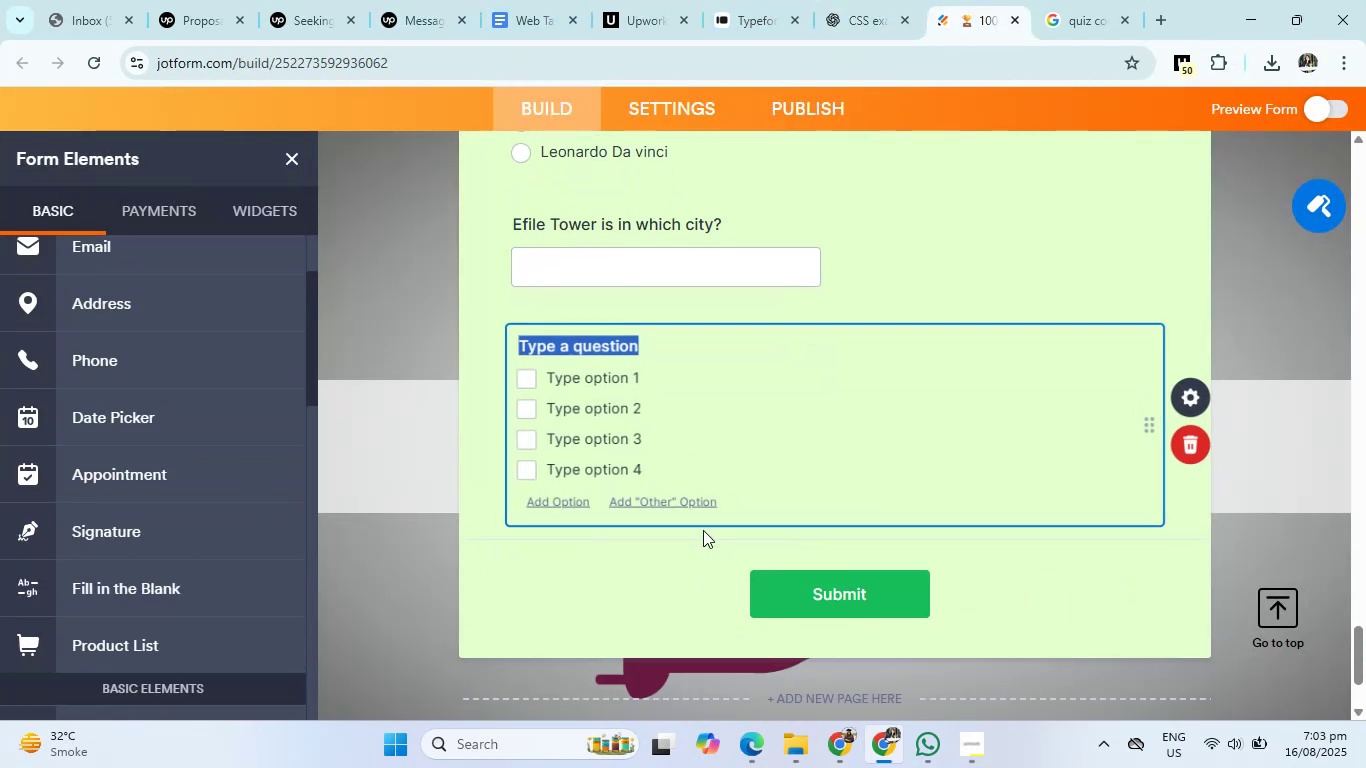 
key(Backspace)
type(Stray night was painted by)
 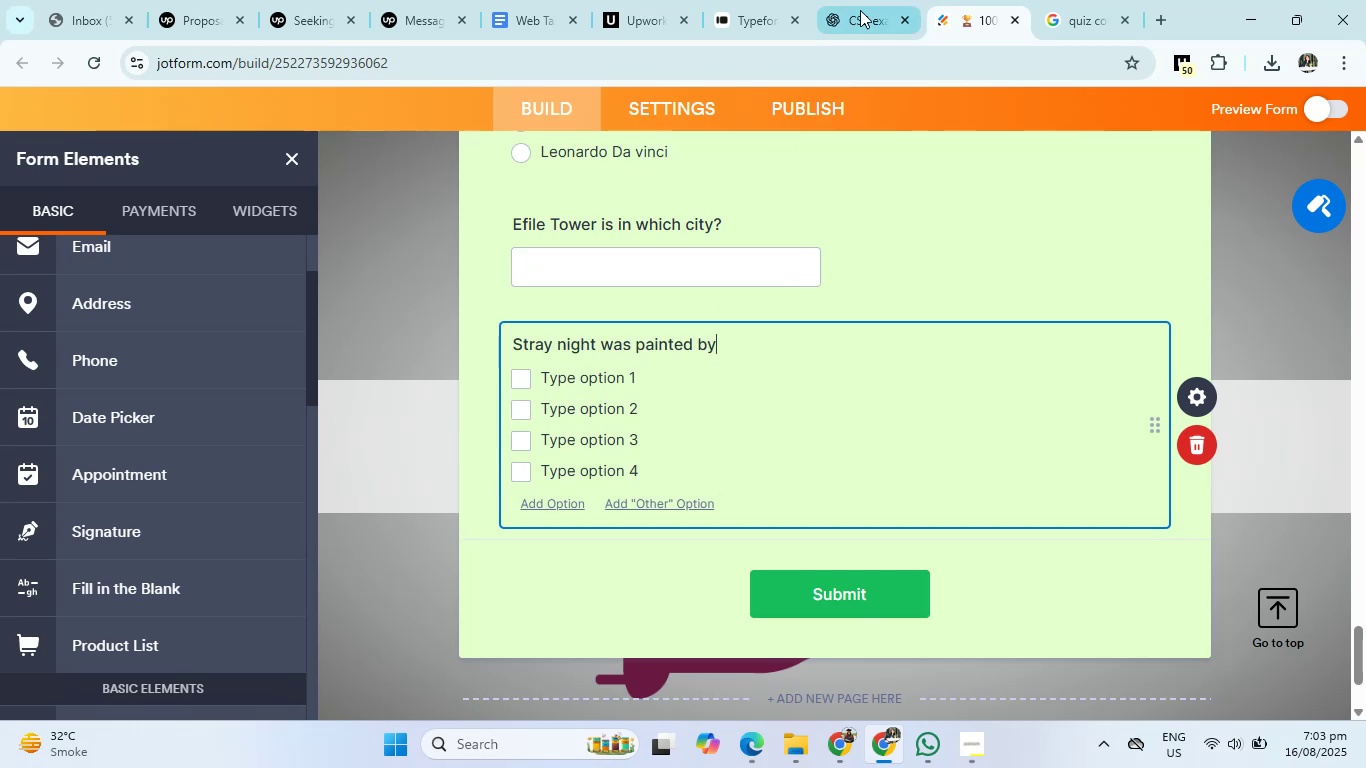 
left_click([863, 7])
 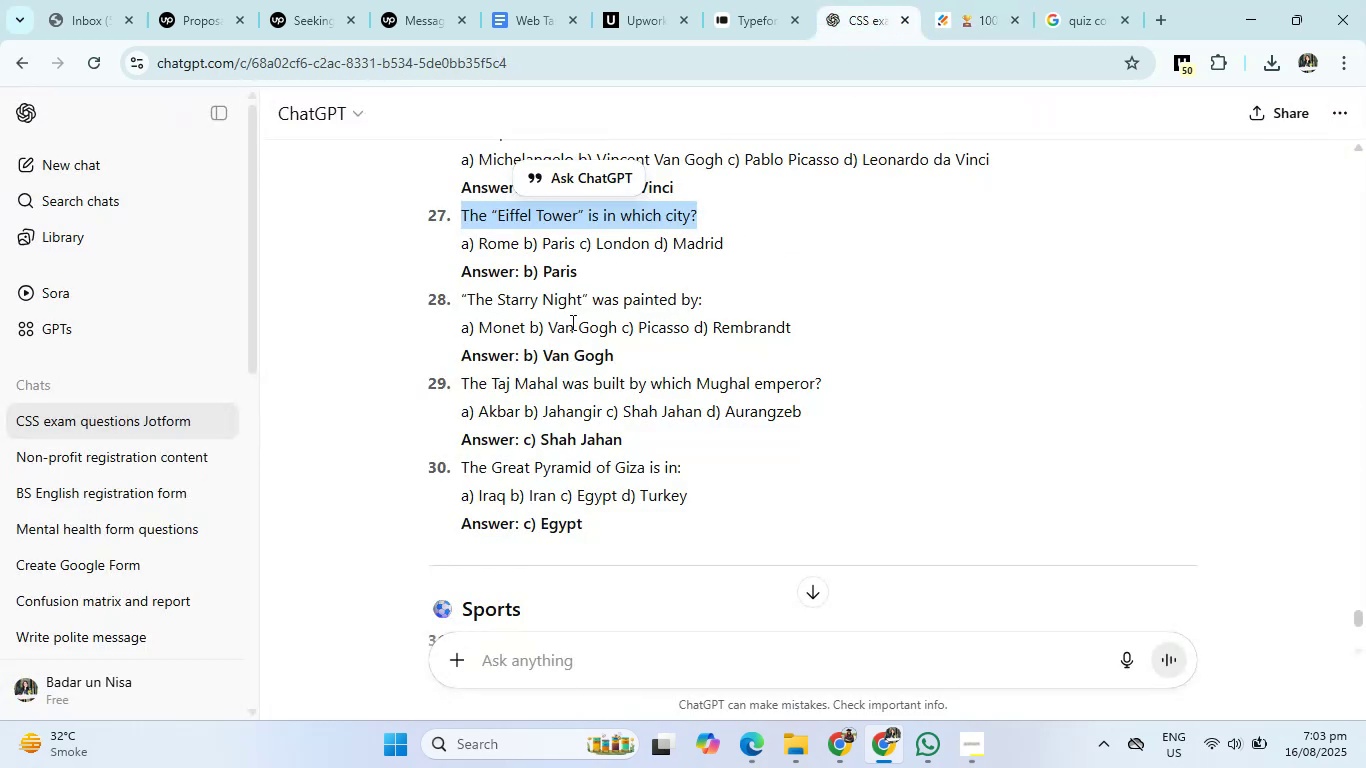 
left_click_drag(start_coordinate=[478, 325], to_coordinate=[833, 327])
 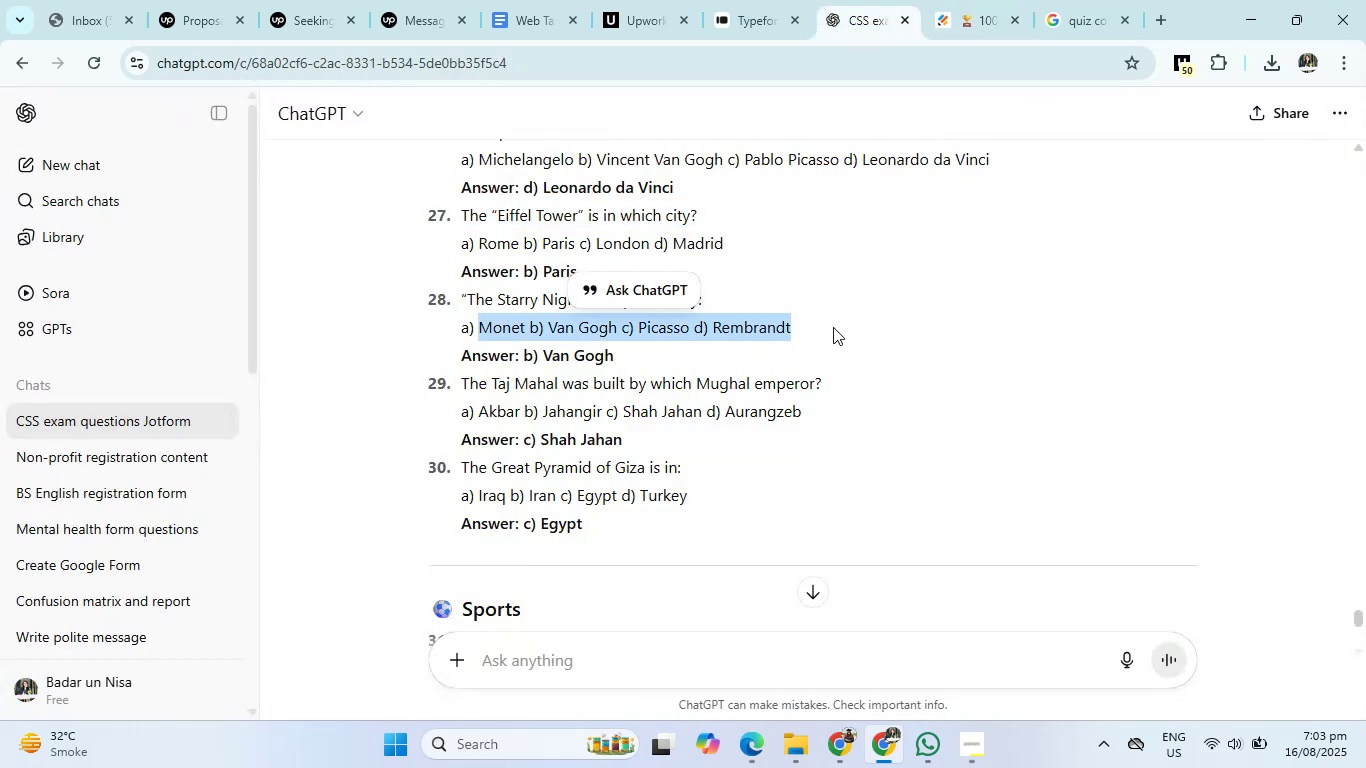 
key(Control+C)
 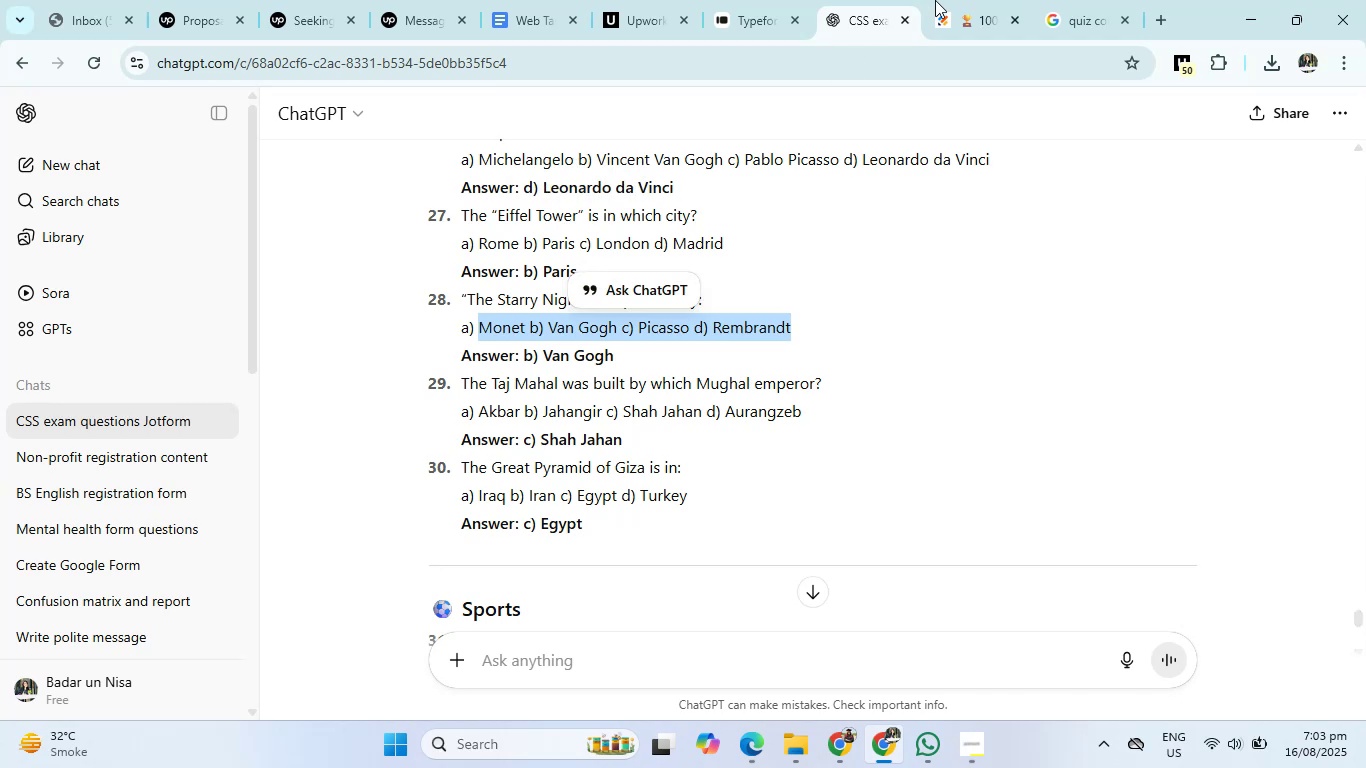 
left_click([943, 0])
 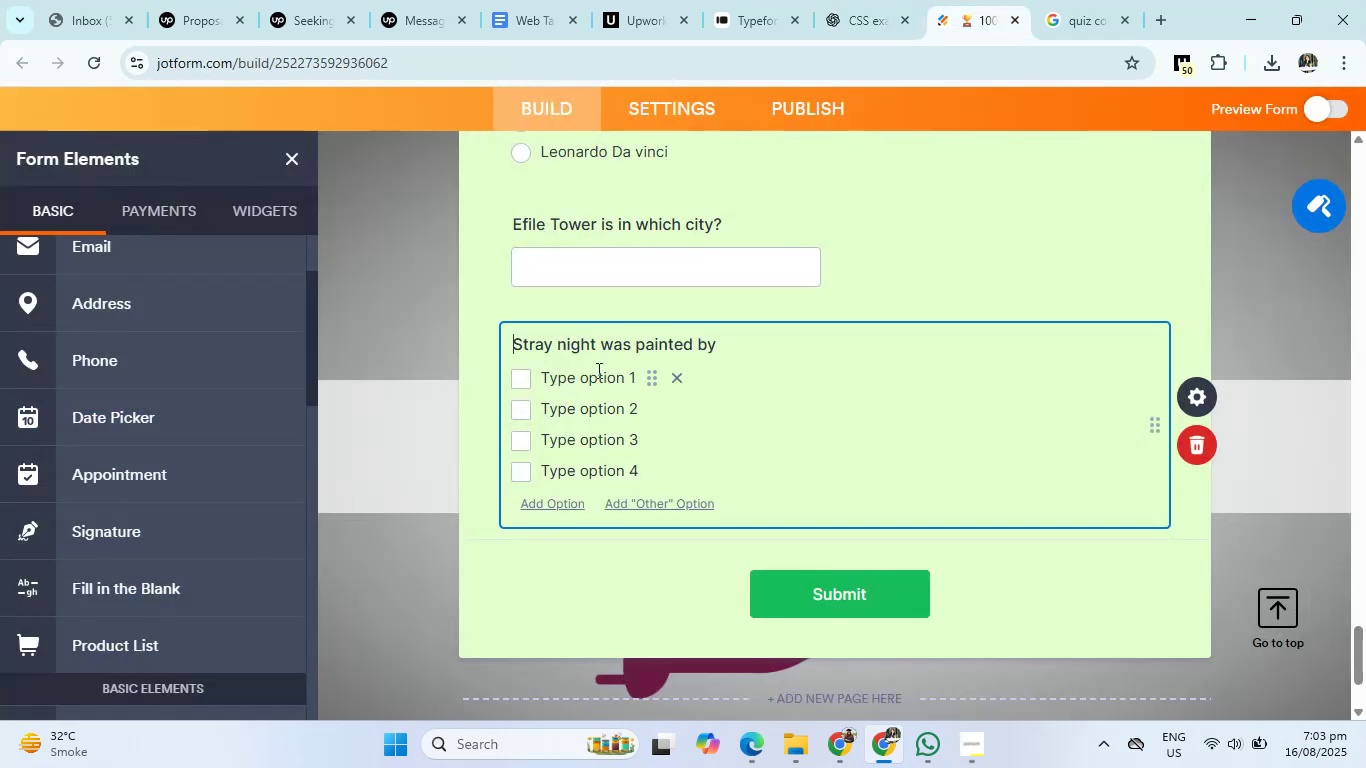 
left_click([595, 378])
 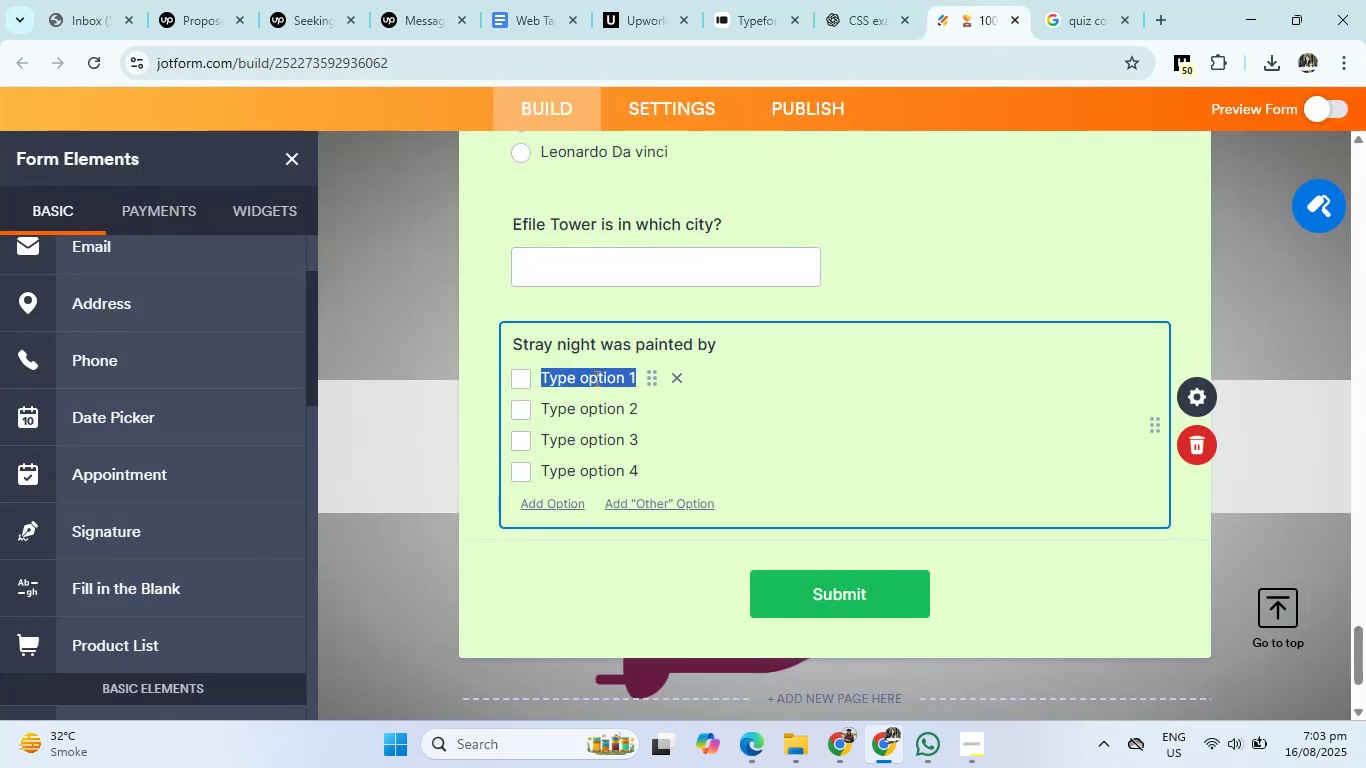 
key(Control+V)
 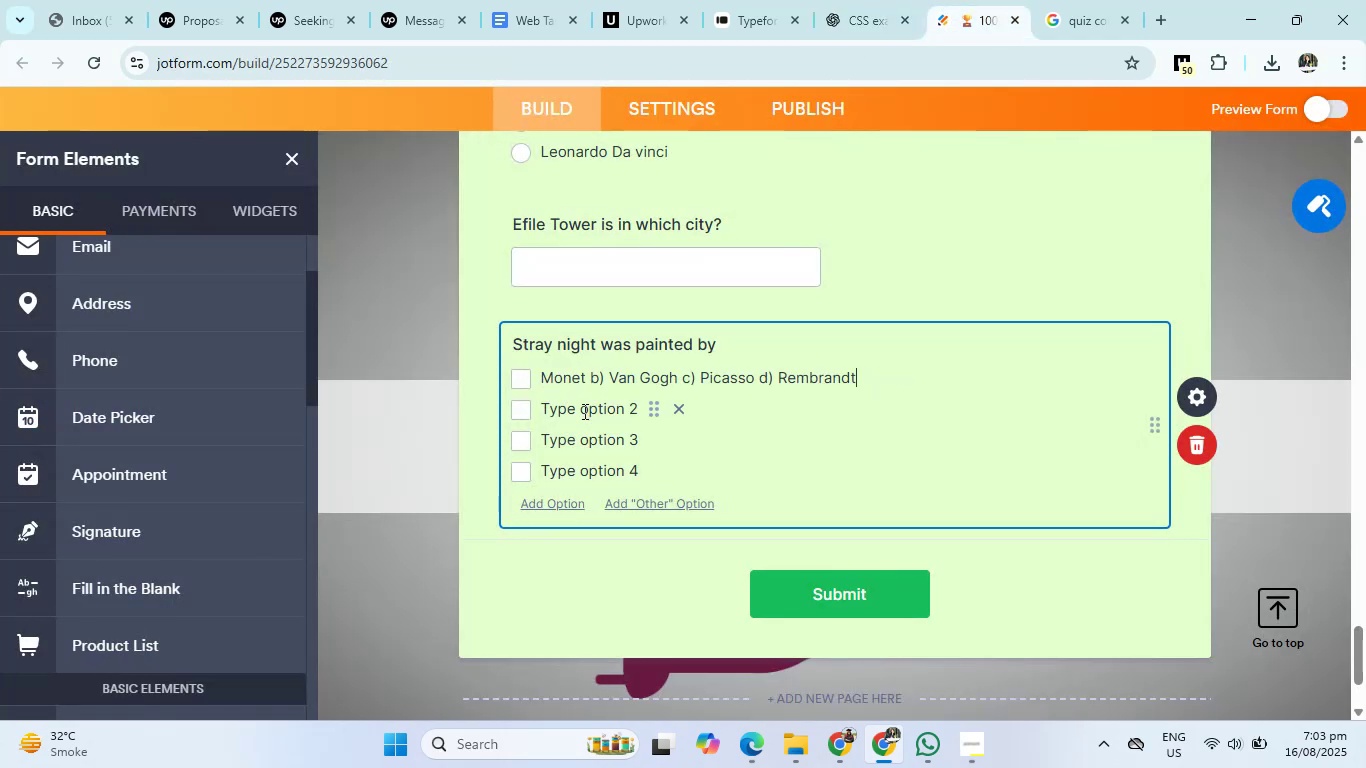 
left_click([583, 411])
 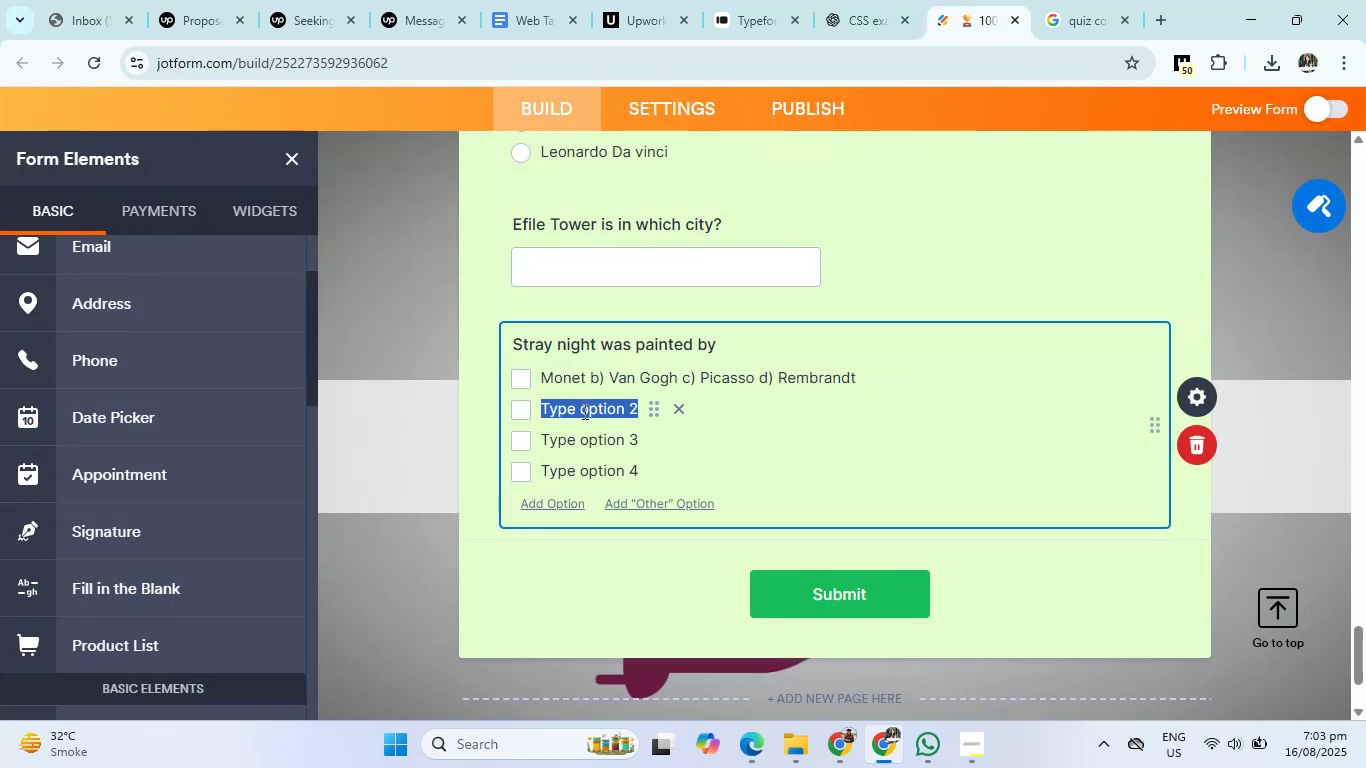 
key(Backspace)
type(Van Gogh)
 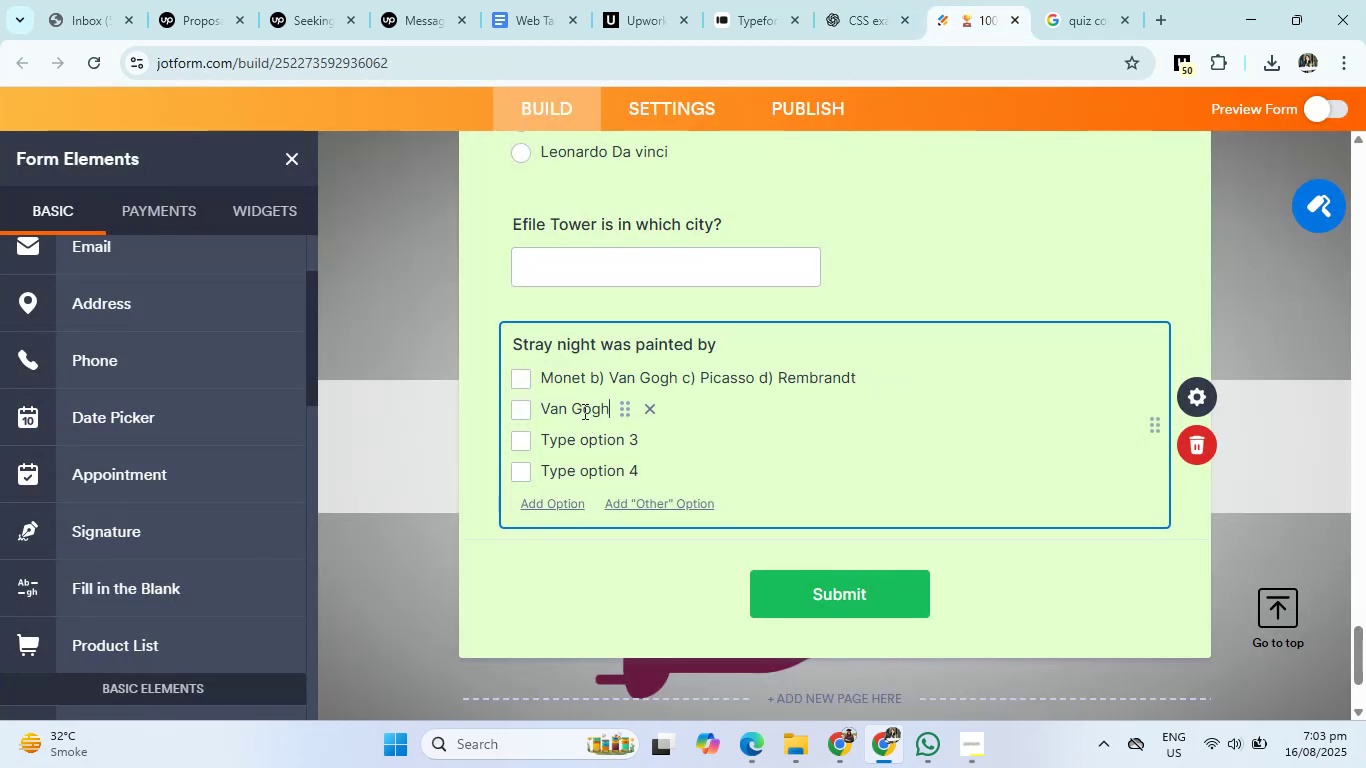 
key(Enter)
 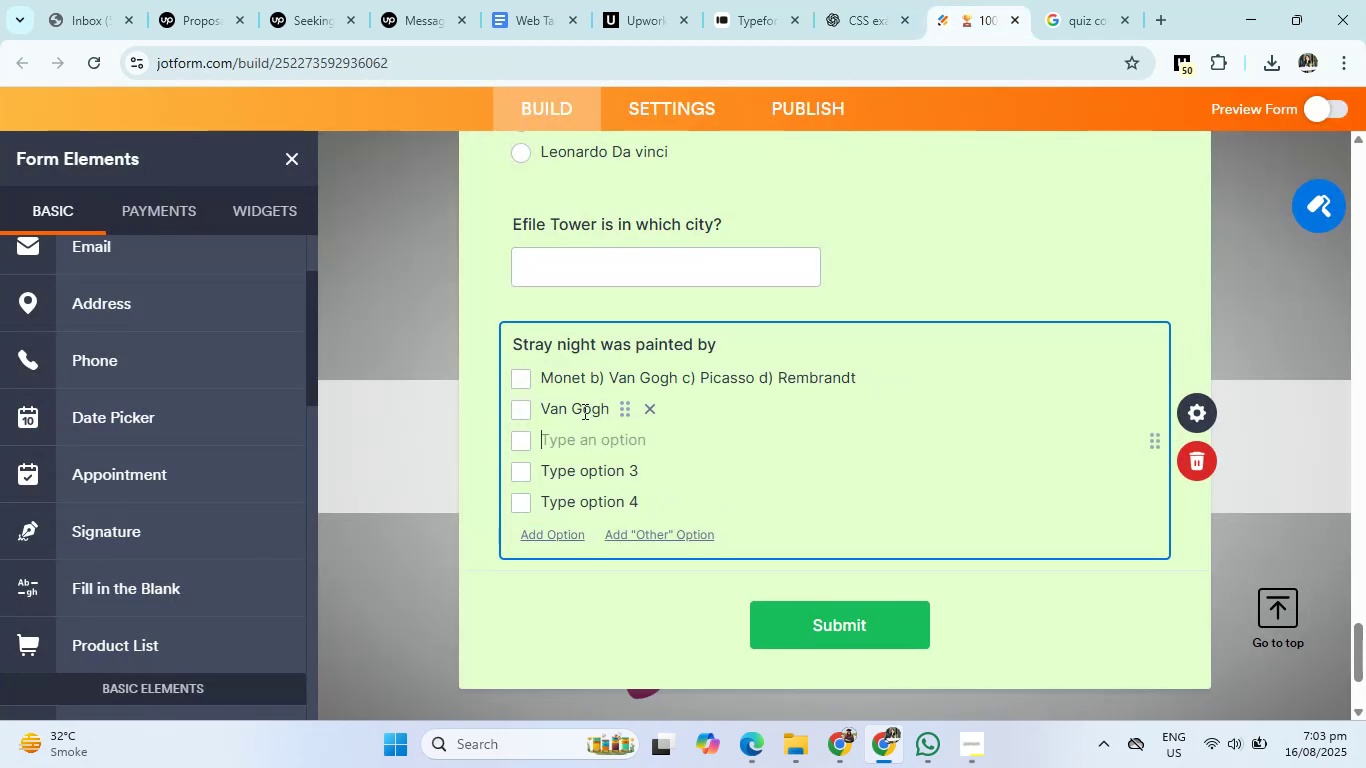 
type(Picasso)
 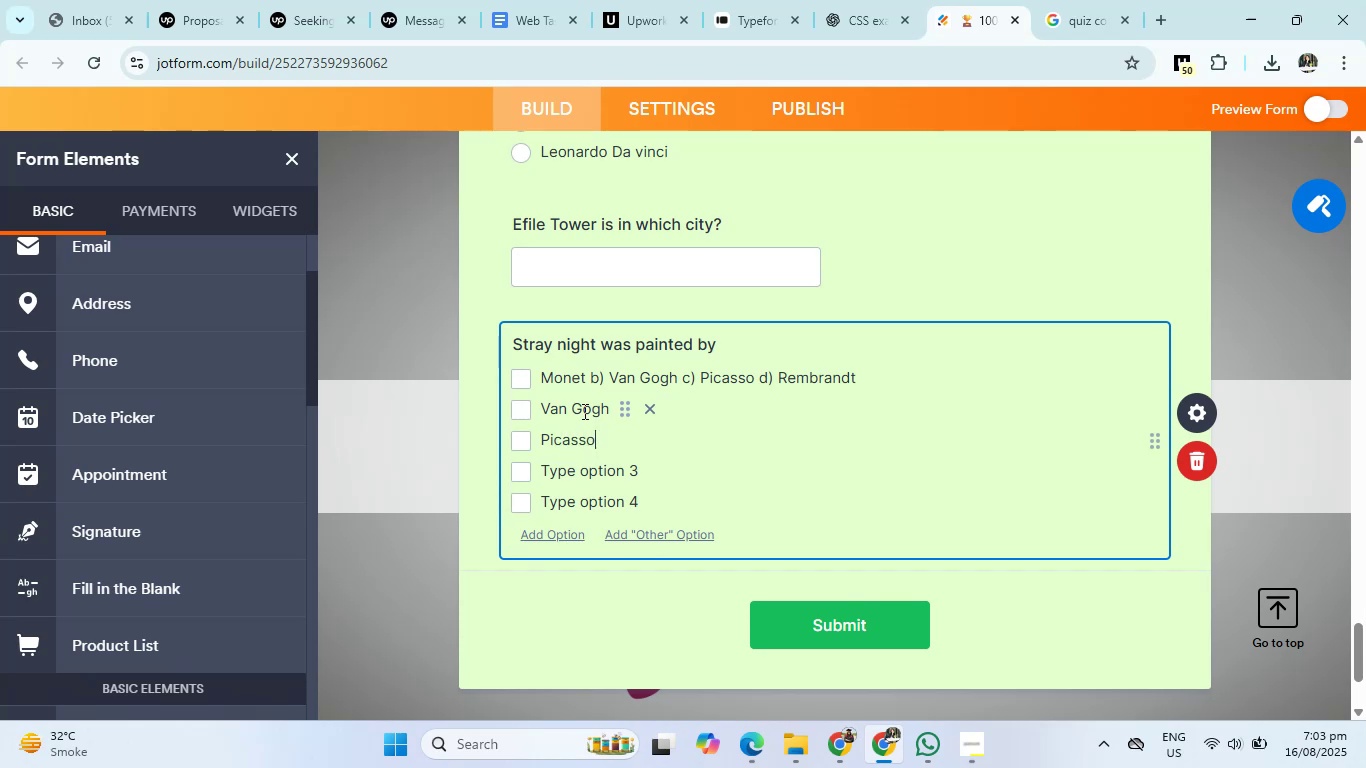 
key(Enter)
 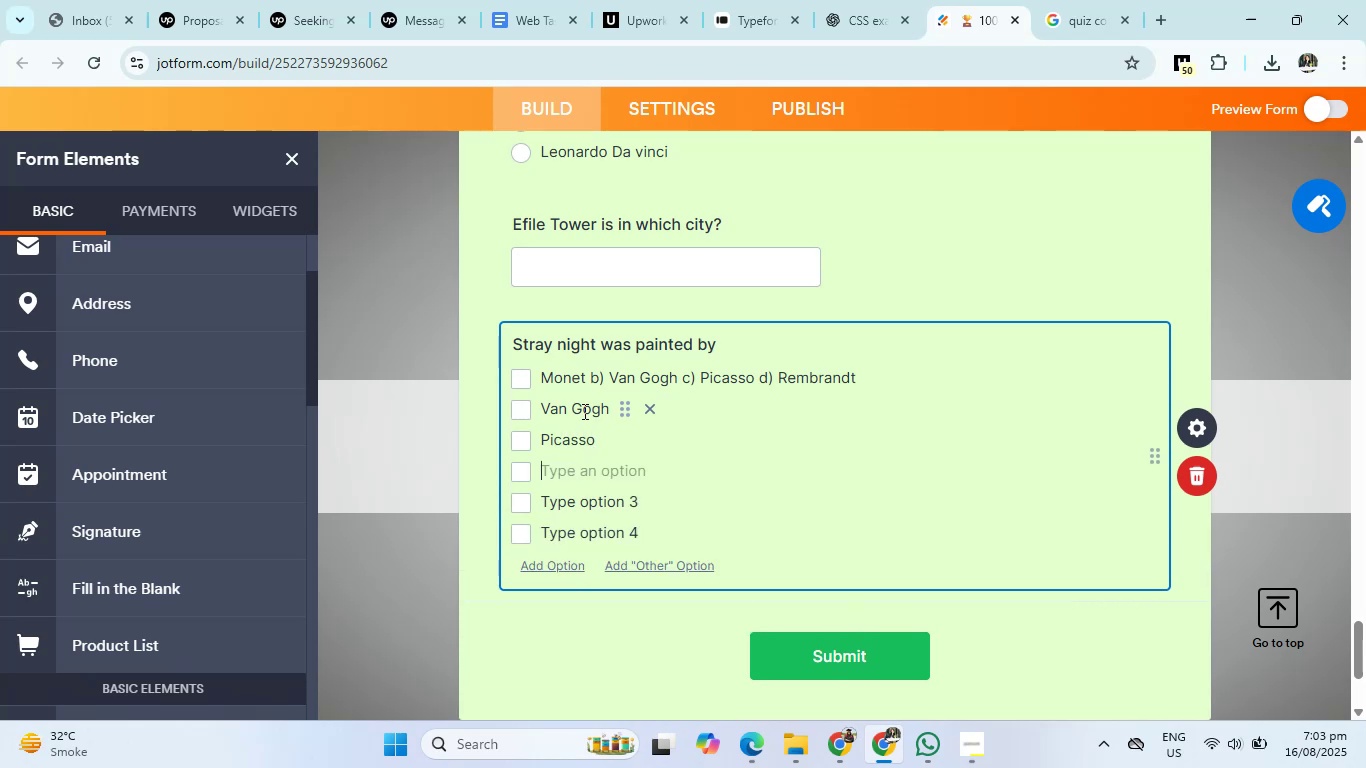 
type(Rembrandt)
 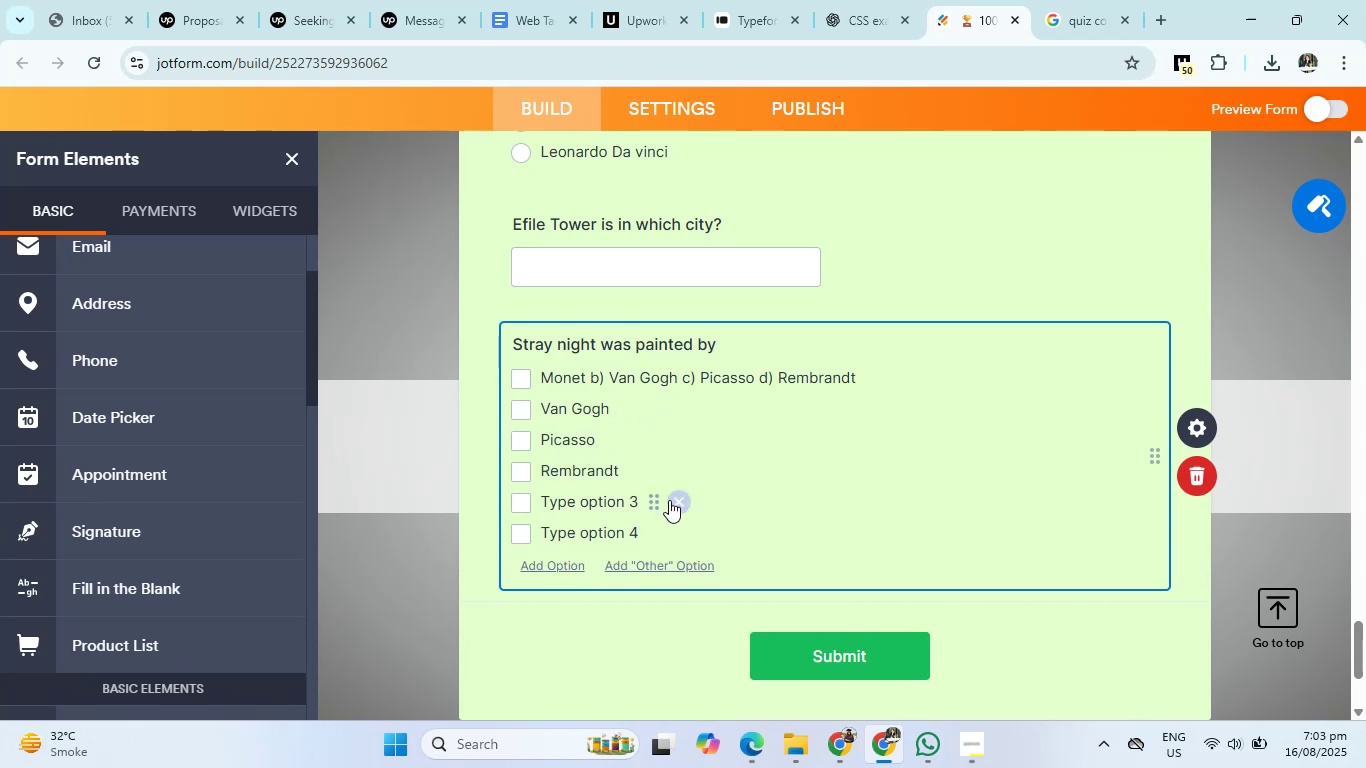 
left_click([675, 500])
 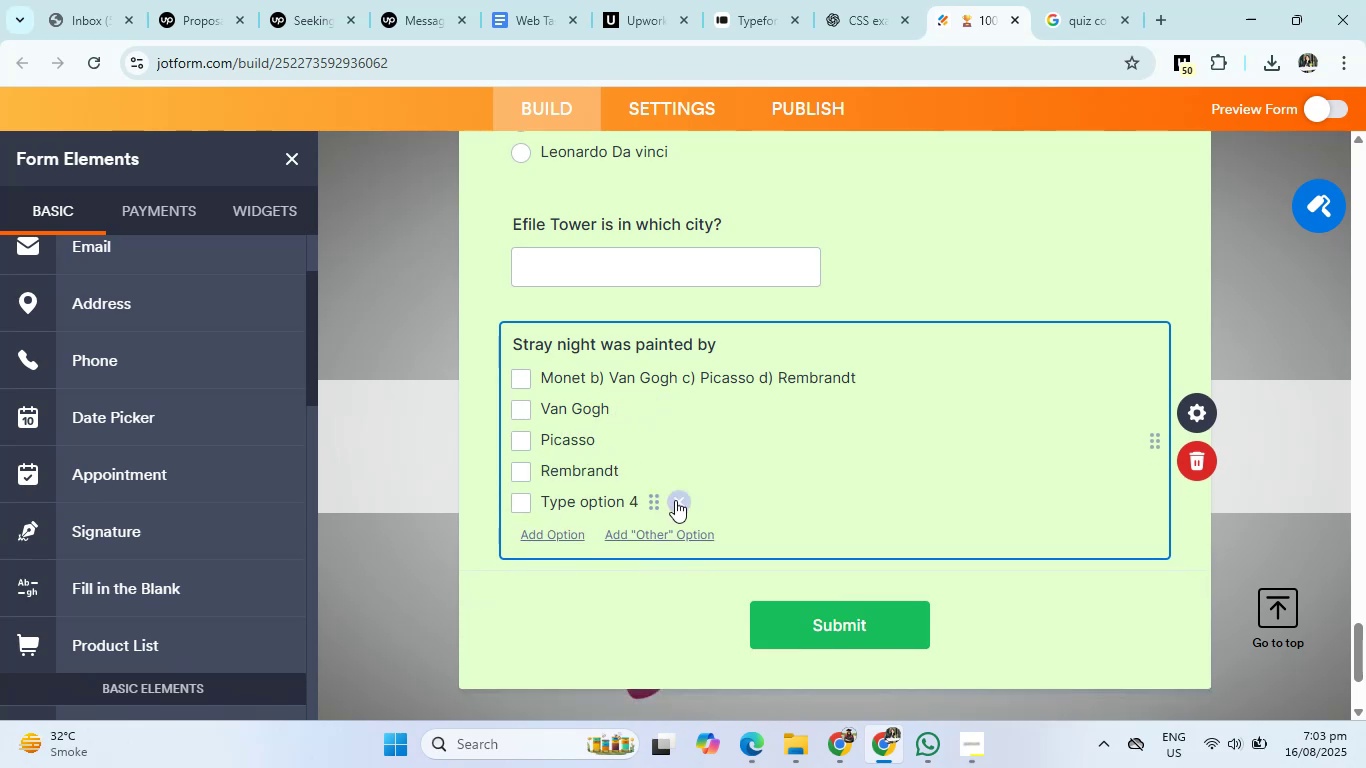 
left_click([675, 500])
 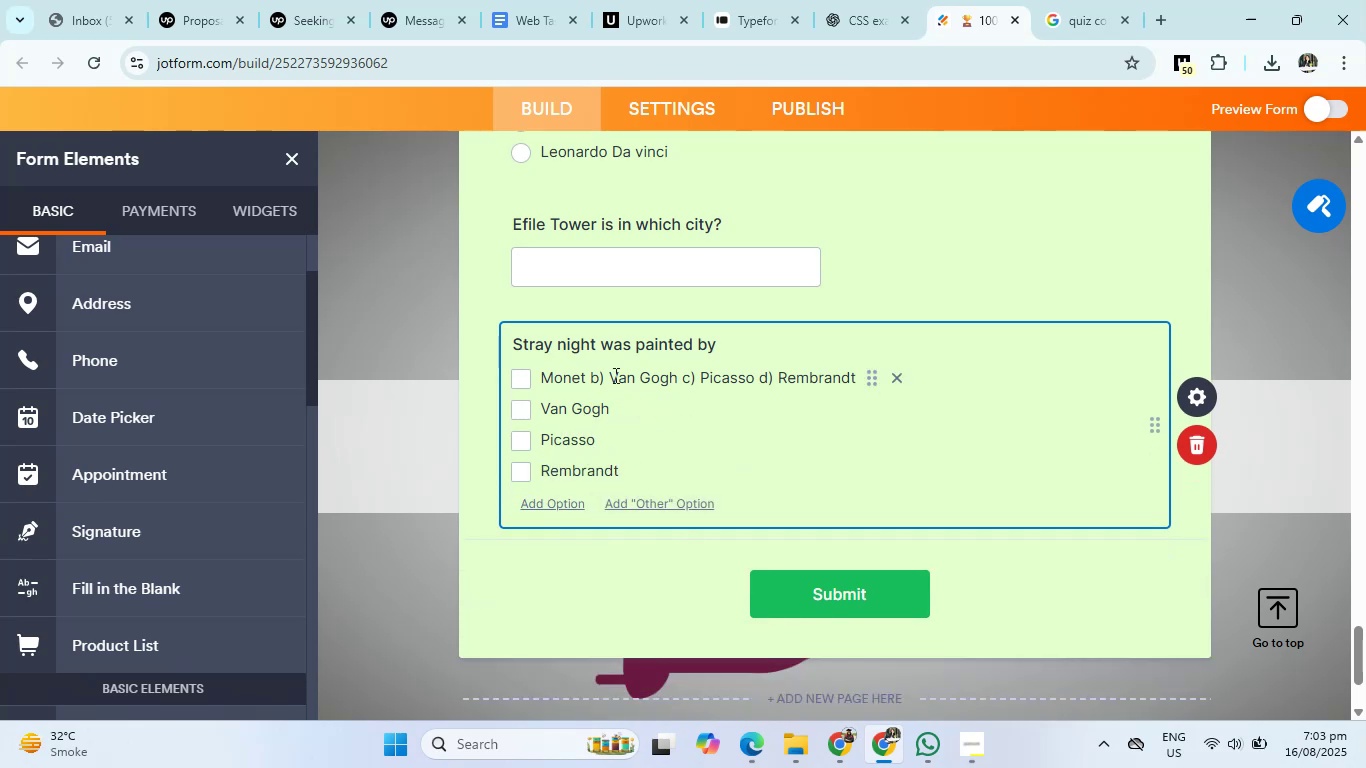 
left_click_drag(start_coordinate=[591, 379], to_coordinate=[861, 383])
 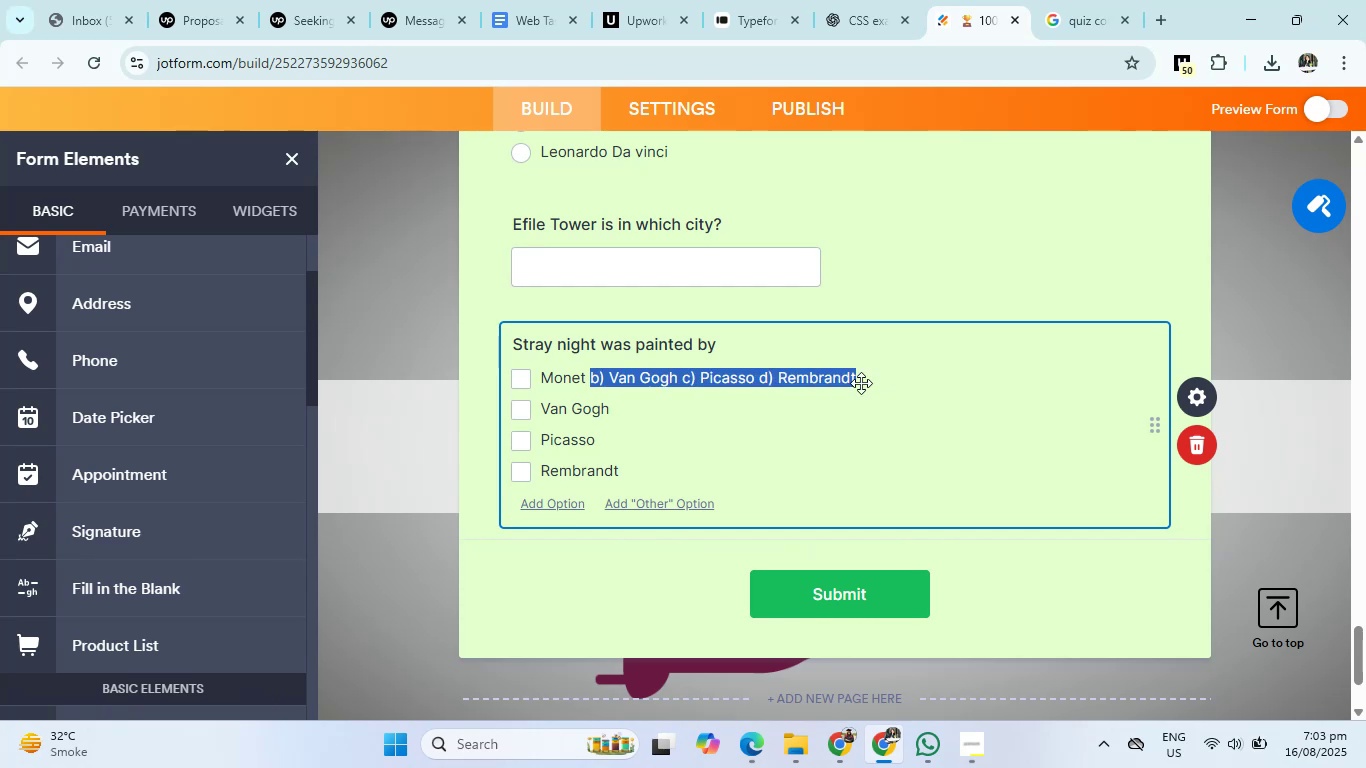 
key(Backspace)
 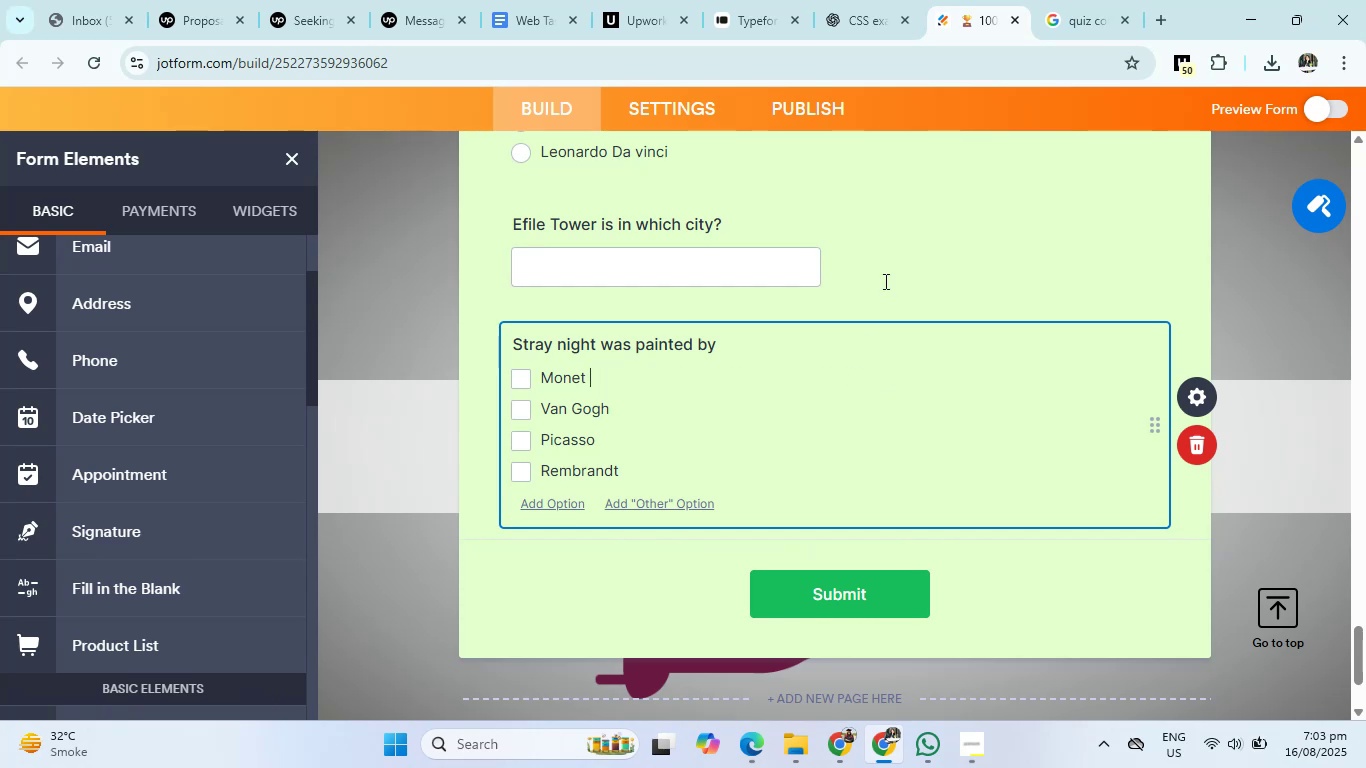 
left_click([883, 0])
 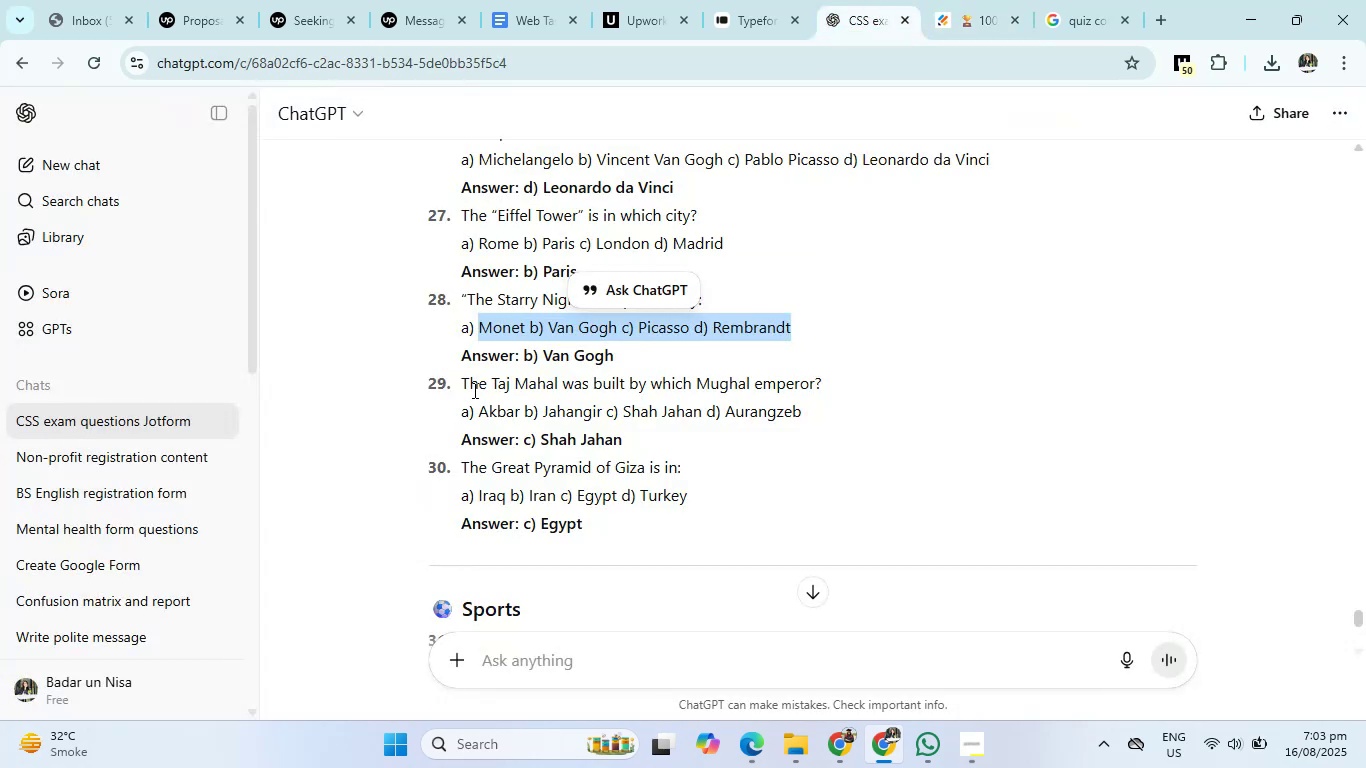 
left_click_drag(start_coordinate=[468, 381], to_coordinate=[836, 376])
 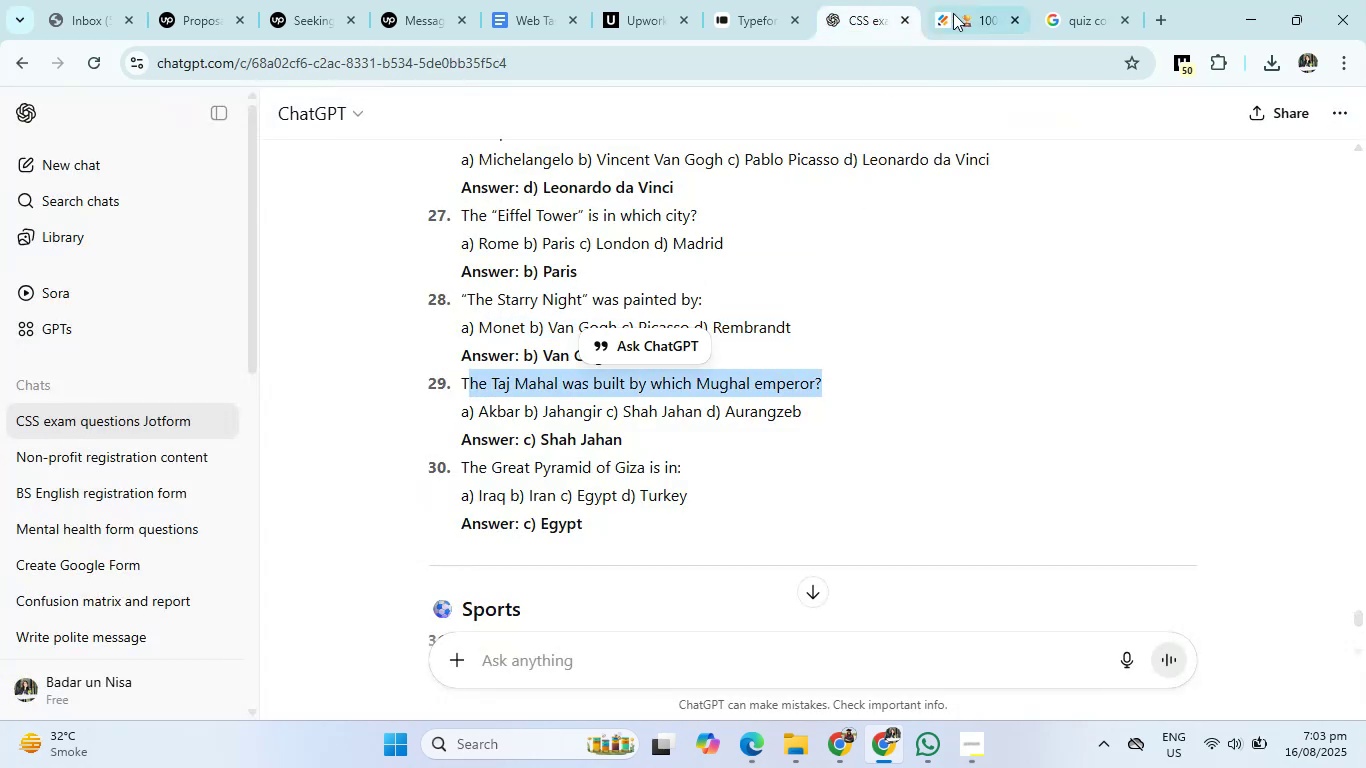 
left_click([966, 0])
 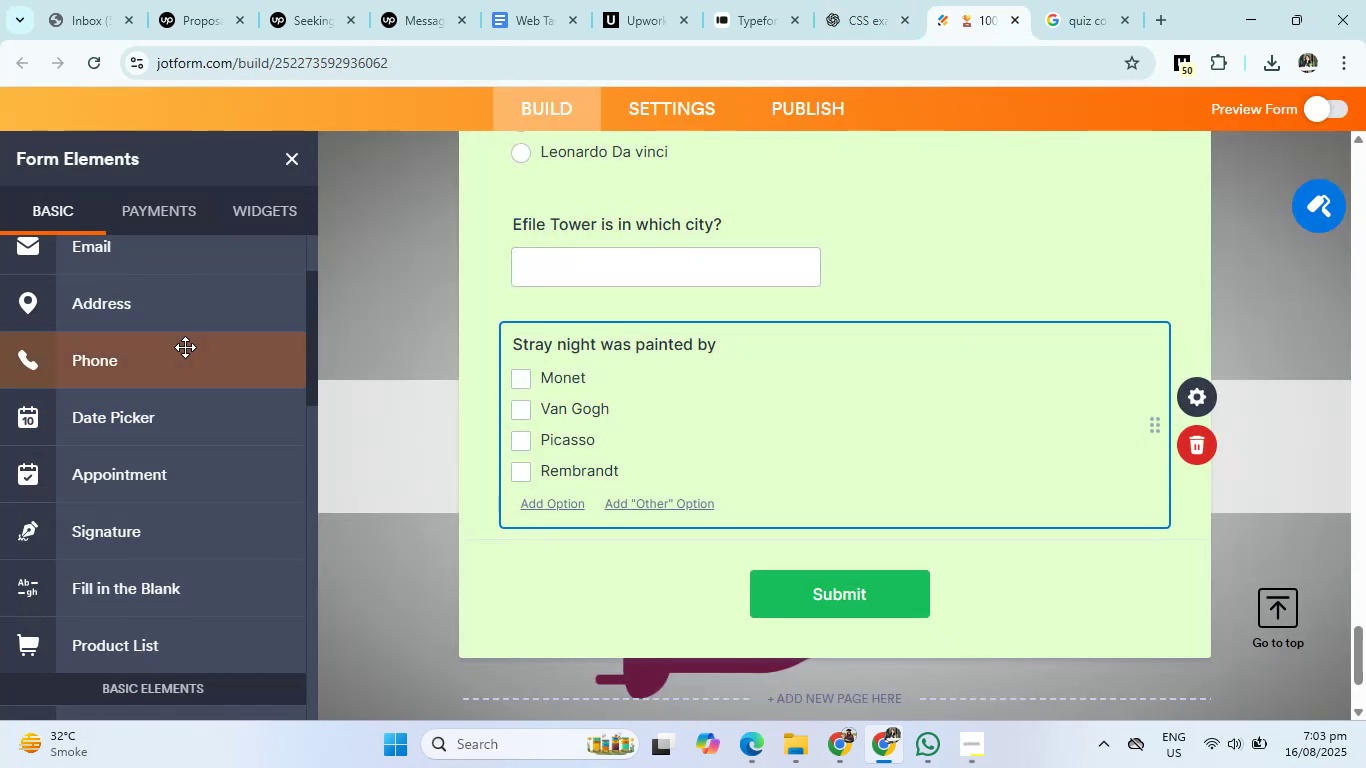 
scroll: coordinate [123, 275], scroll_direction: down, amount: 4.0
 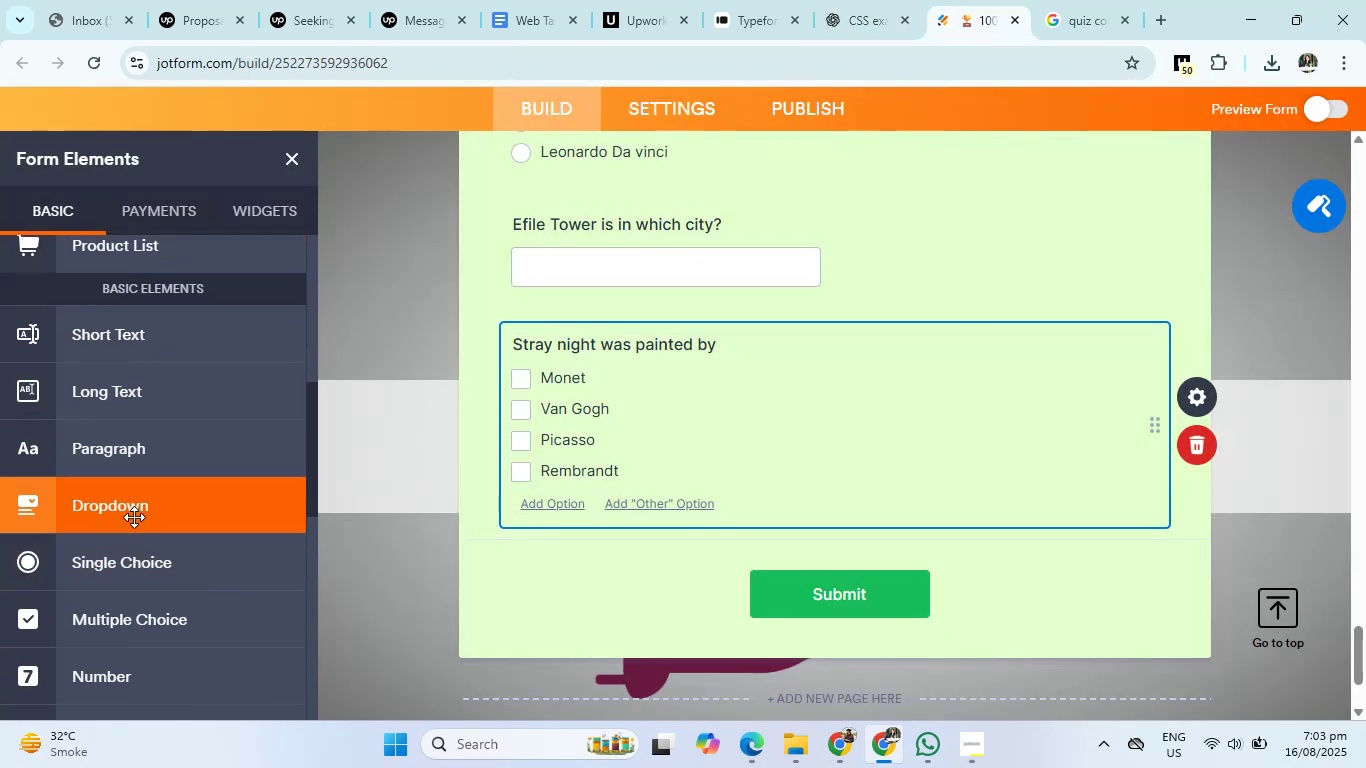 
left_click([129, 563])
 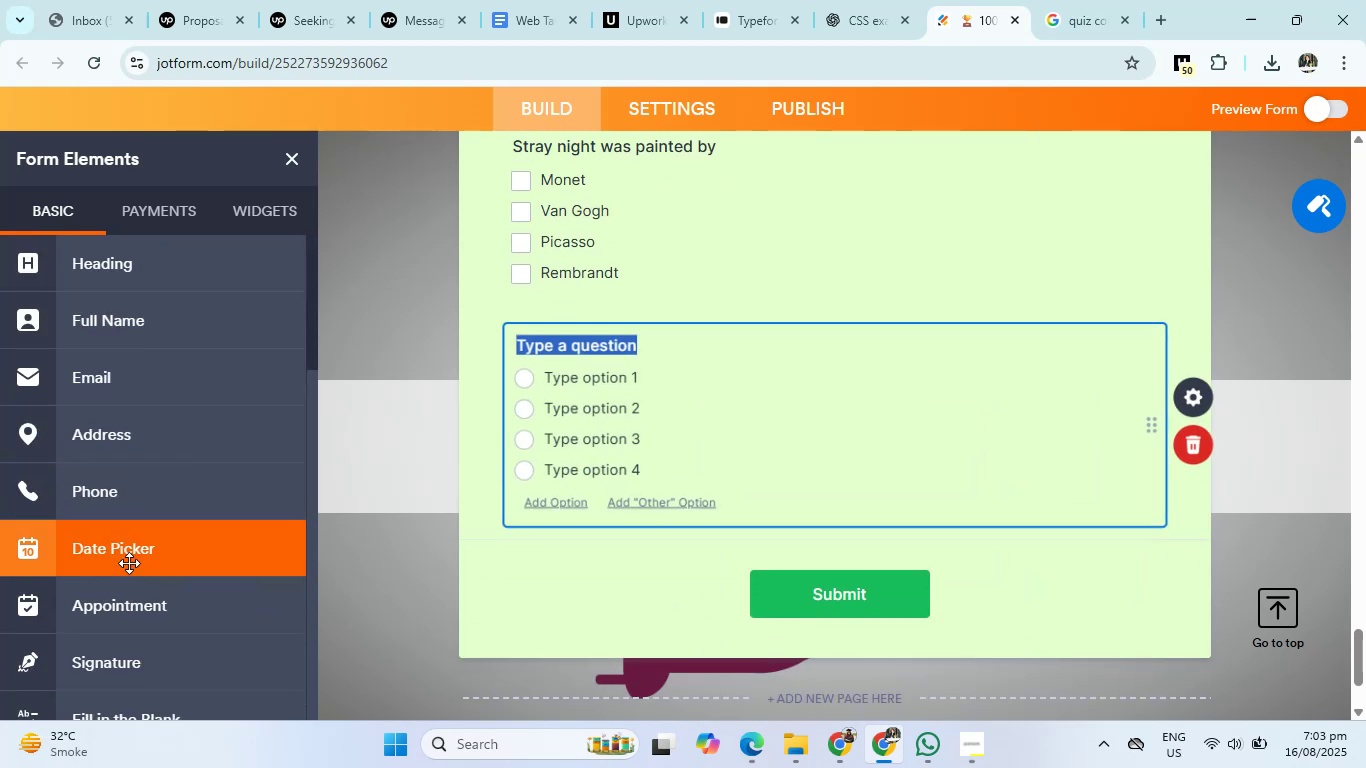 
key(Backspace)
type(Taj Mahal was build by whome?)
 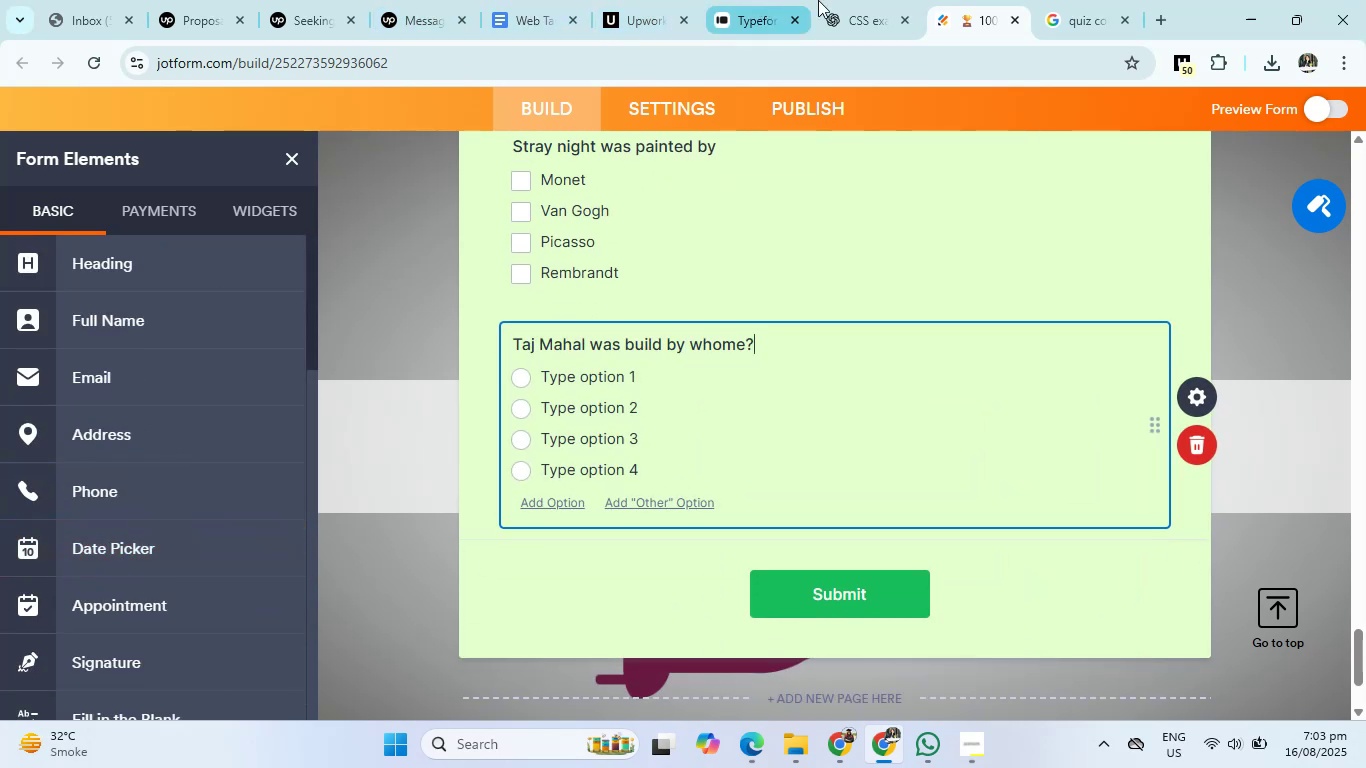 
left_click([832, 0])
 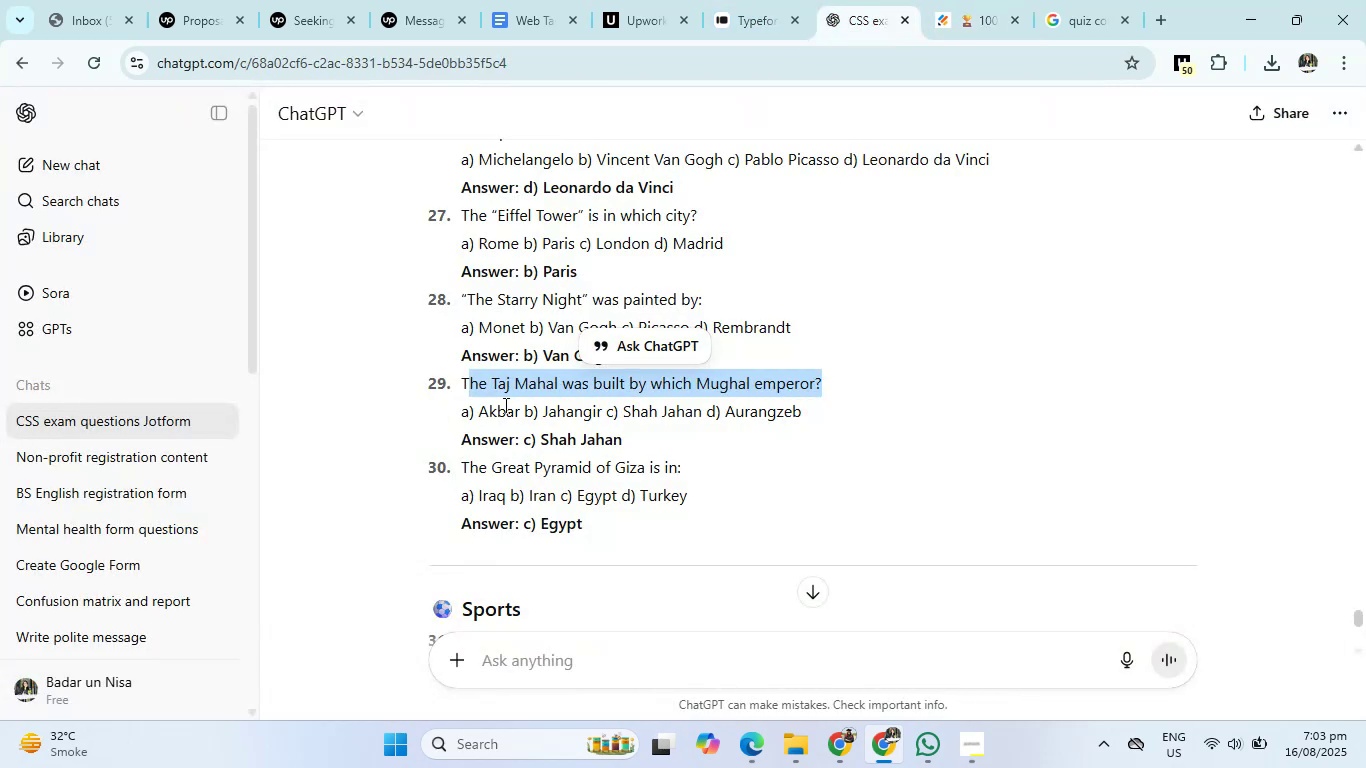 
left_click_drag(start_coordinate=[479, 415], to_coordinate=[847, 414])
 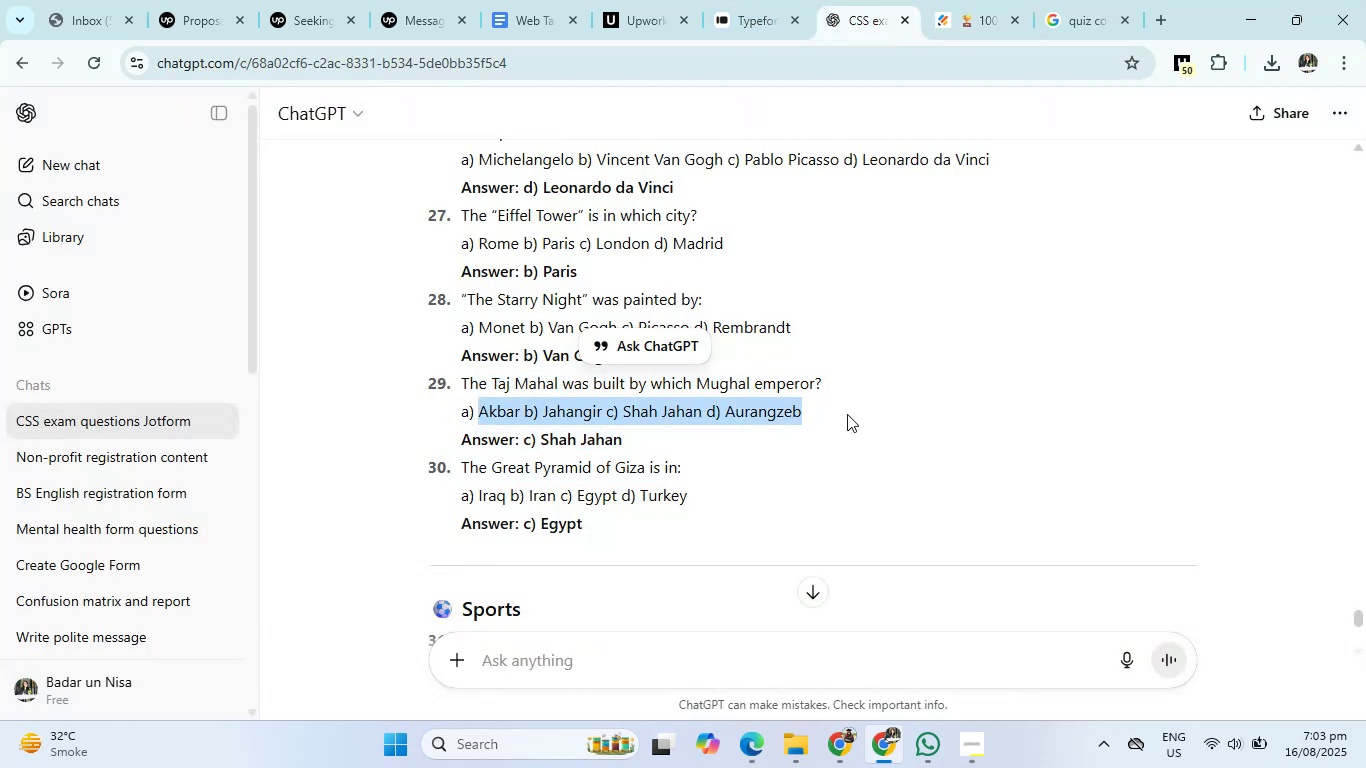 
key(Control+C)
 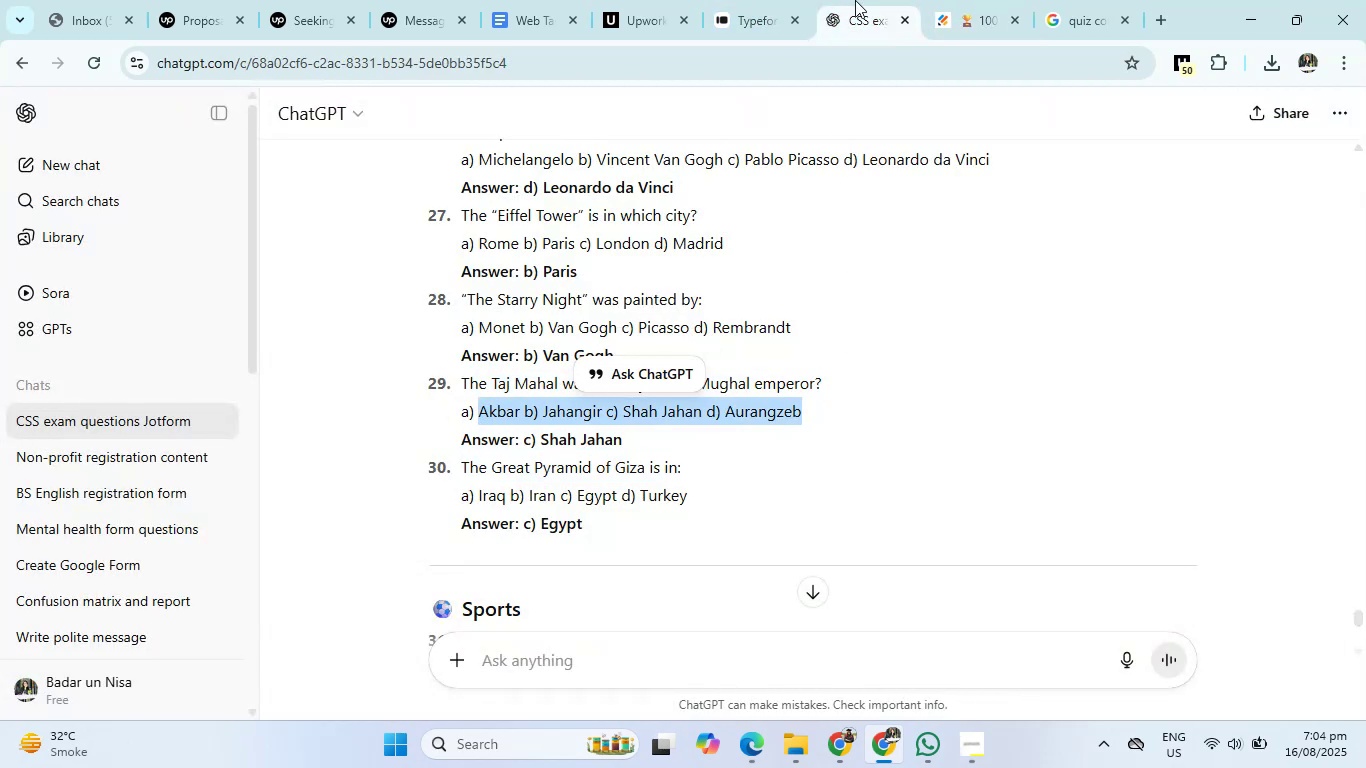 
left_click([958, 0])
 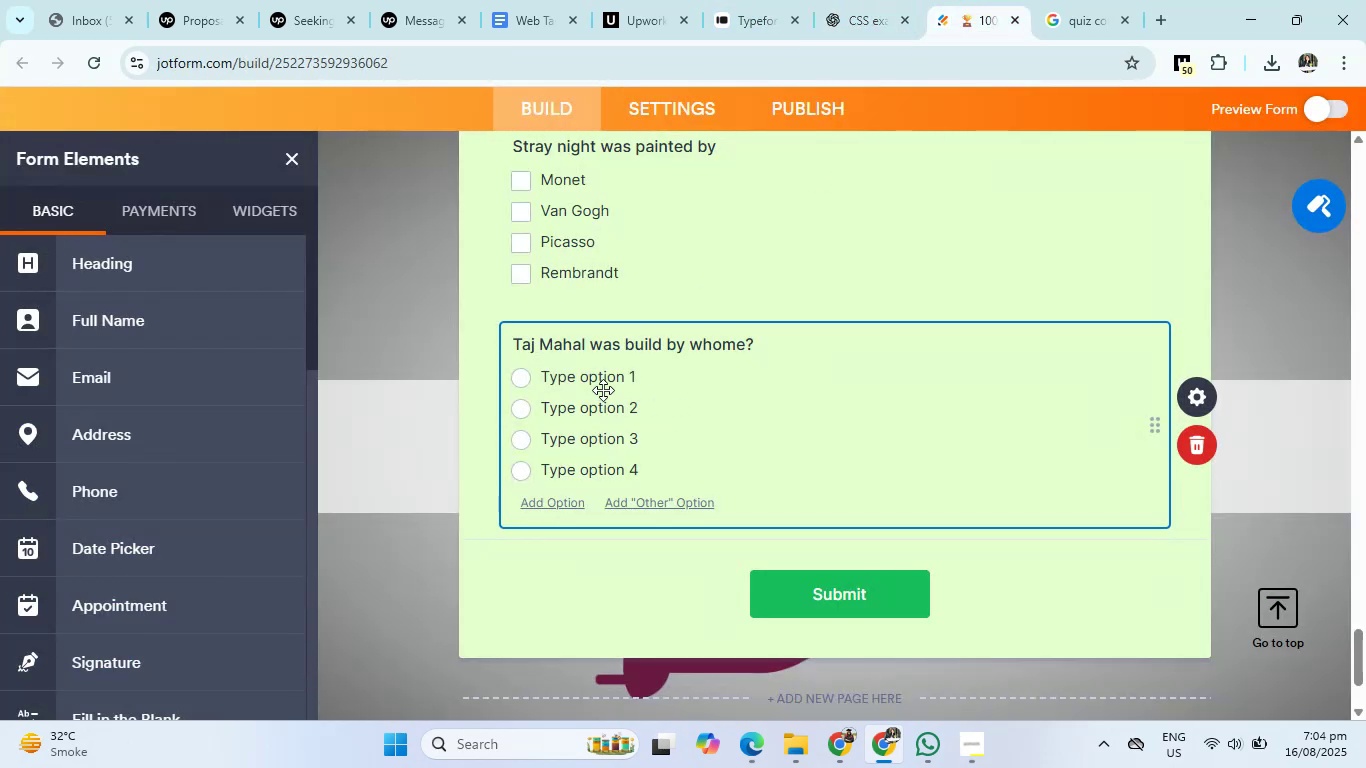 
left_click([604, 383])
 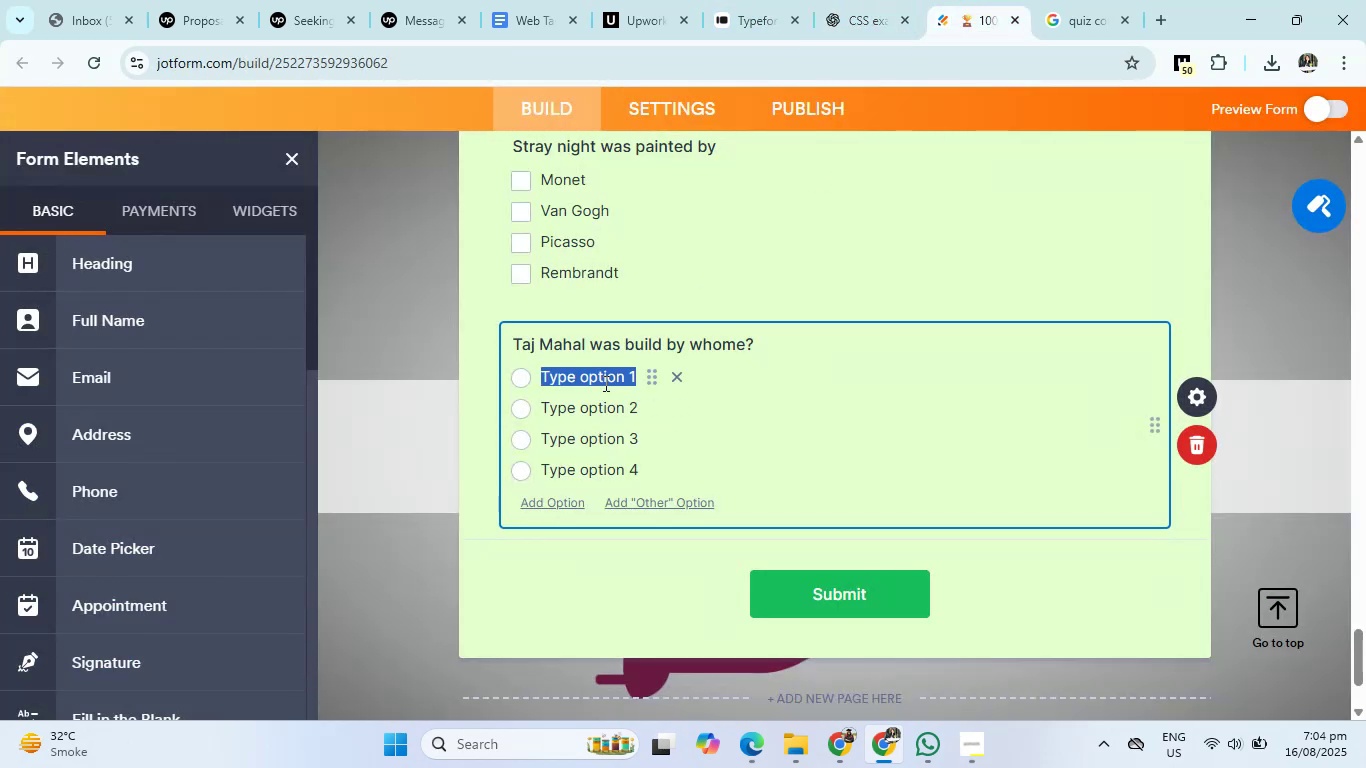 
key(Control+V)
 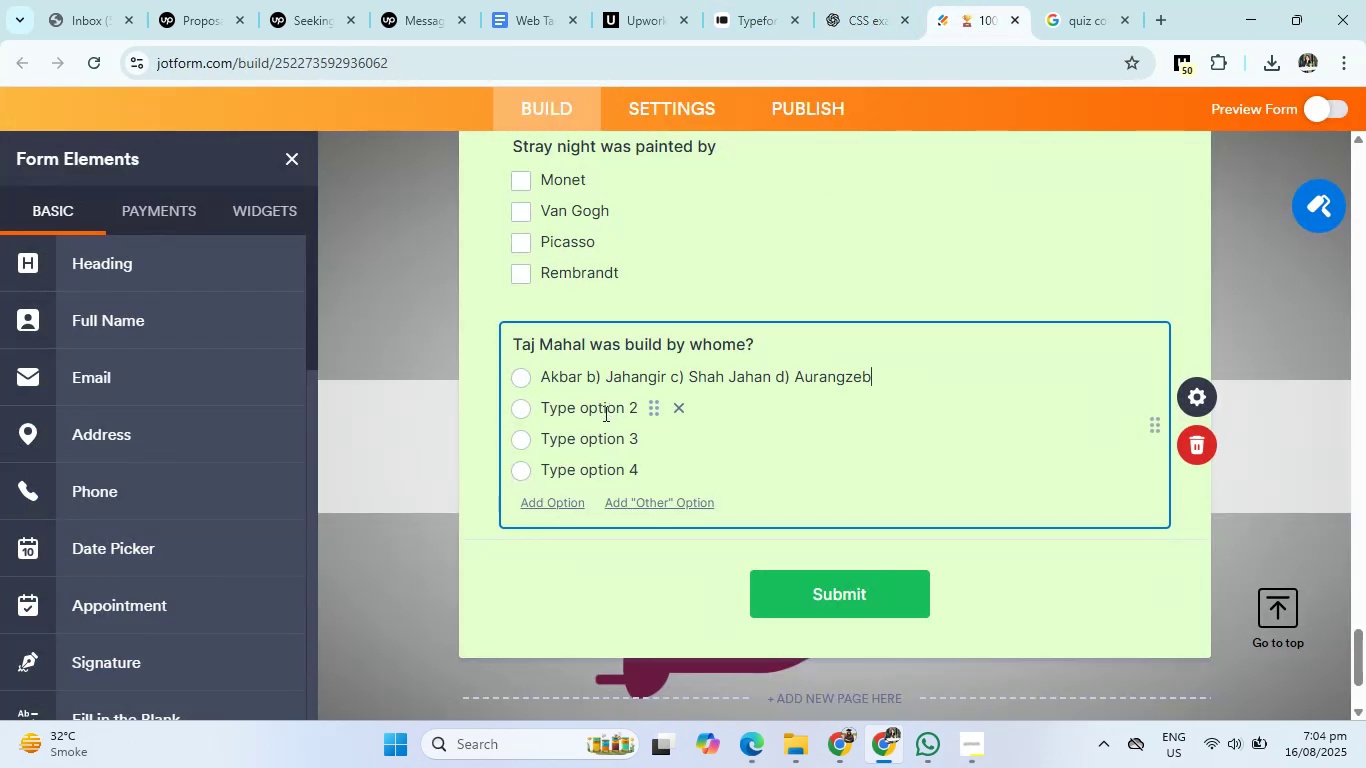 
left_click([604, 413])
 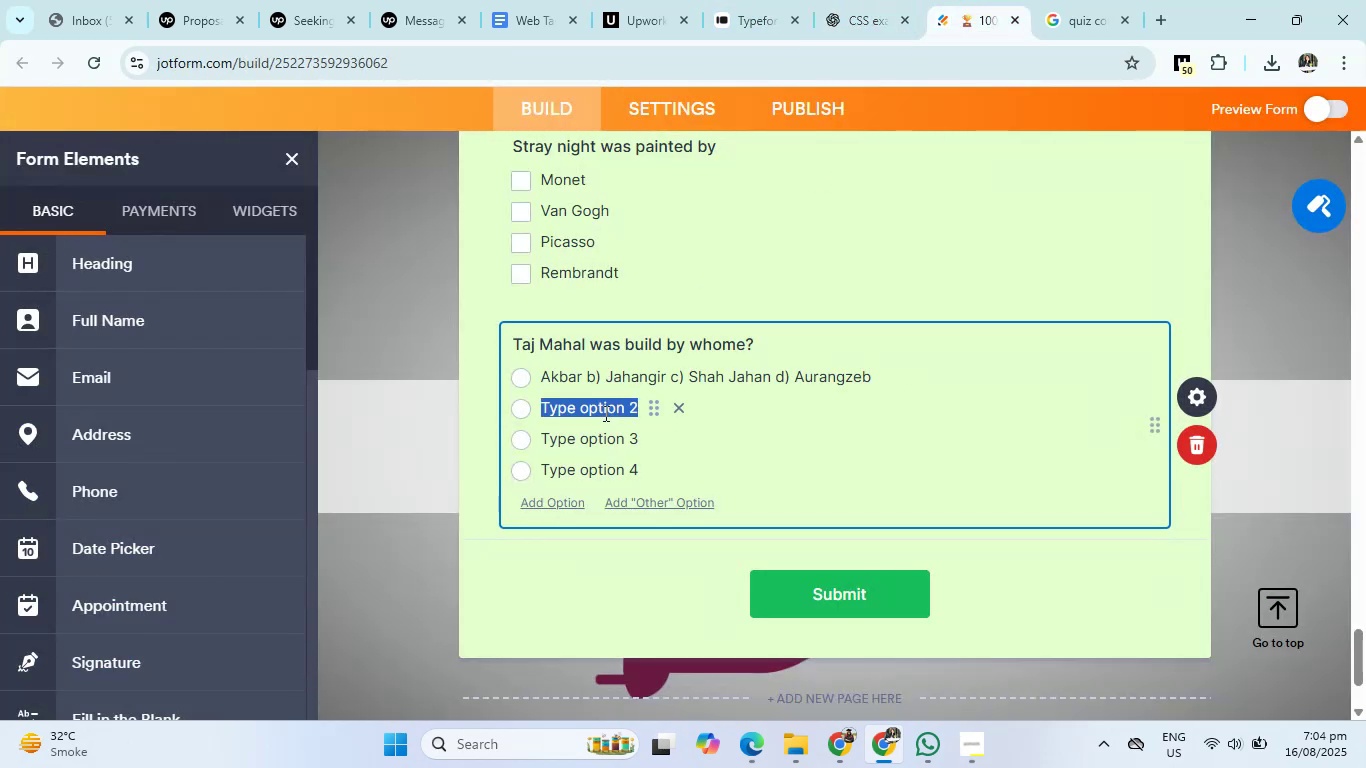 
key(Backspace)
type(Jahangir)
 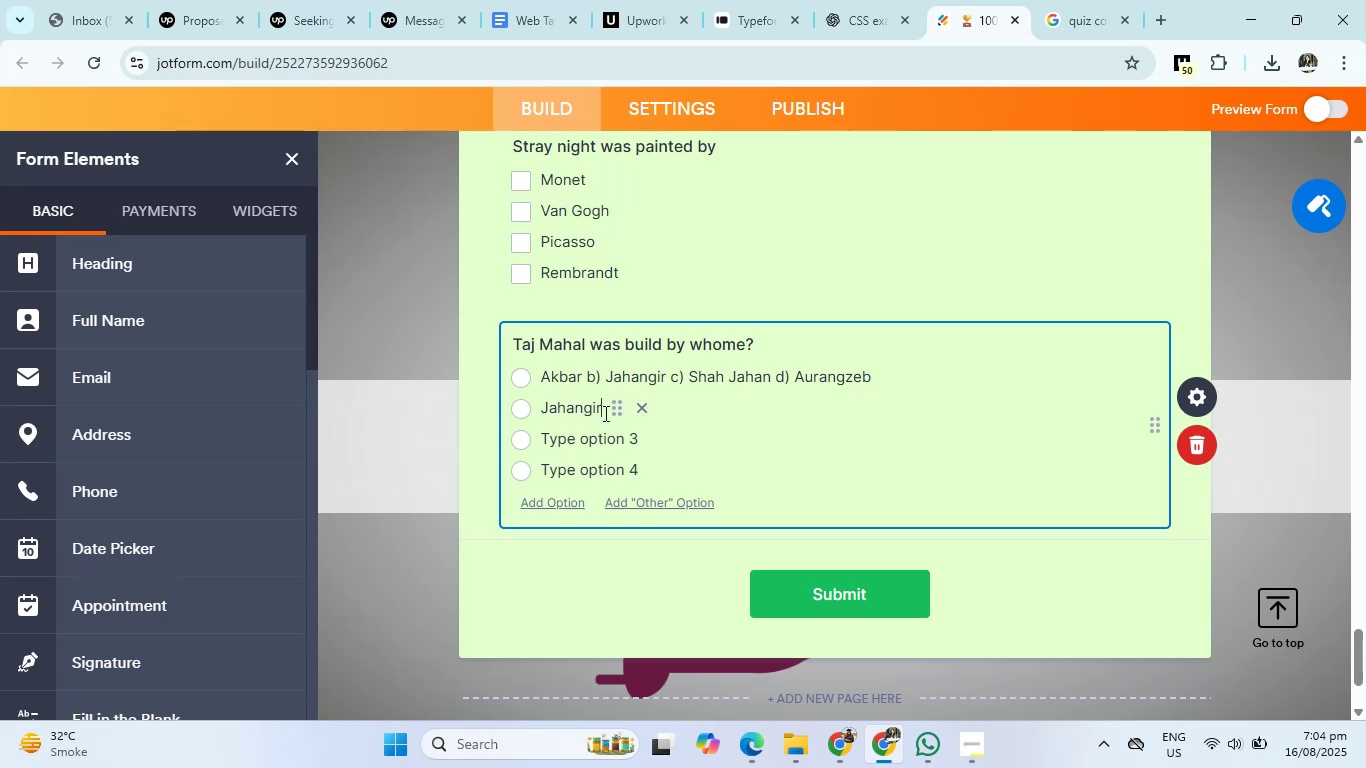 
key(Enter)
 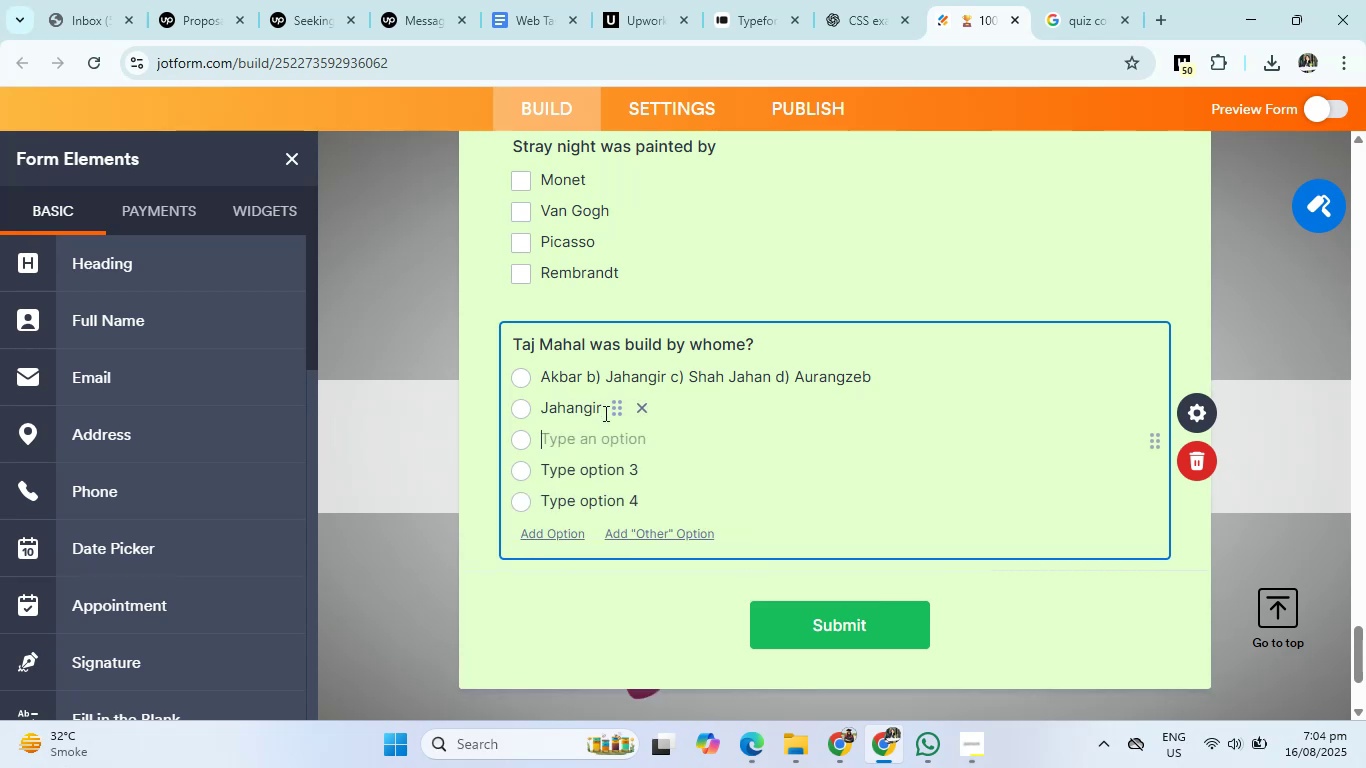 
type(Shah Jahan )
 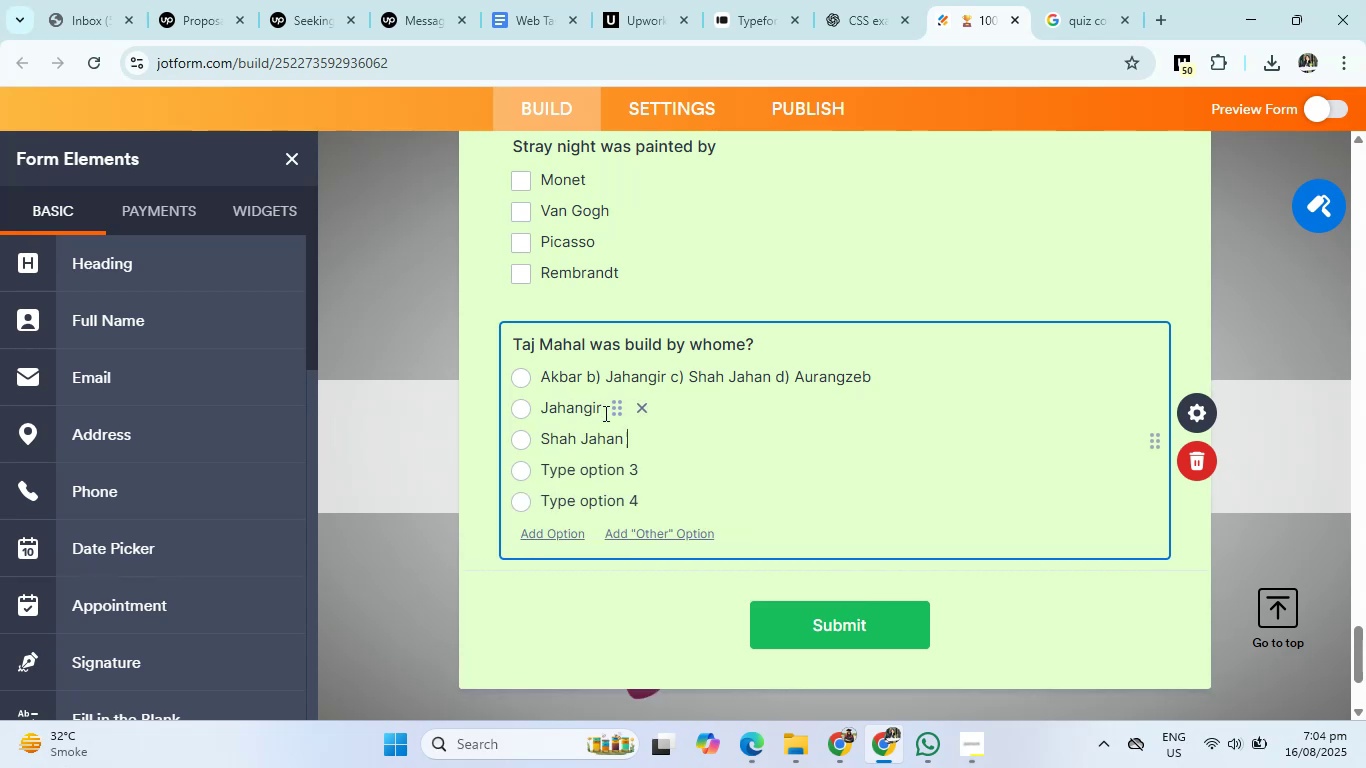 
key(Enter)
 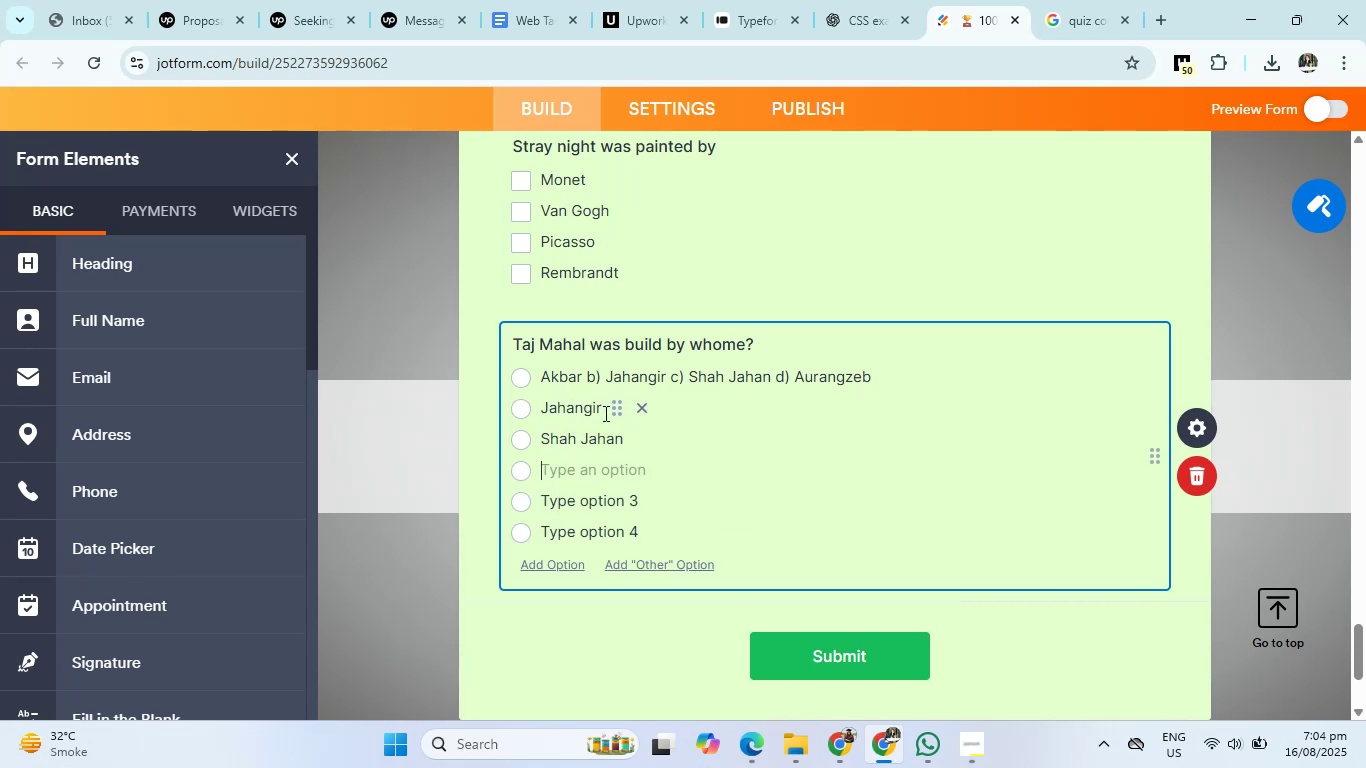 
type(Aurangzeb)
 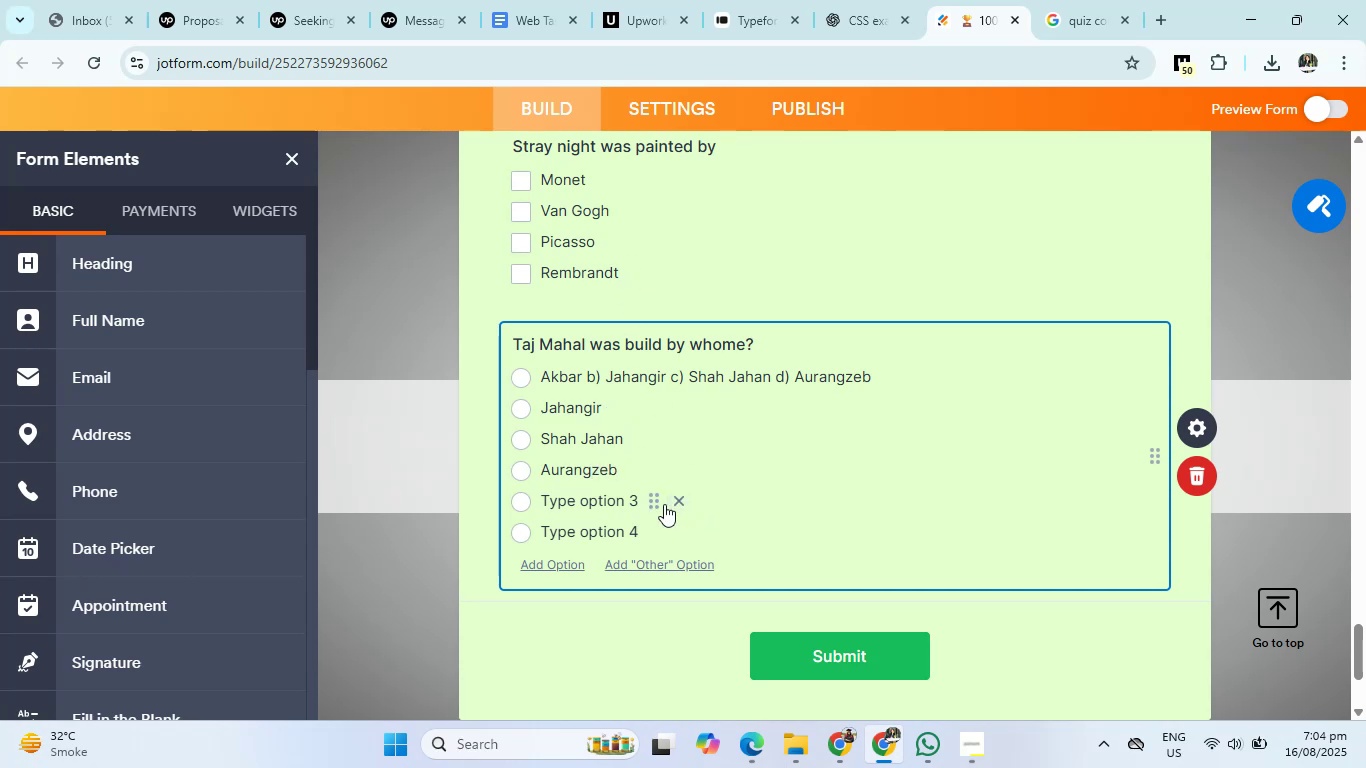 
double_click([679, 501])
 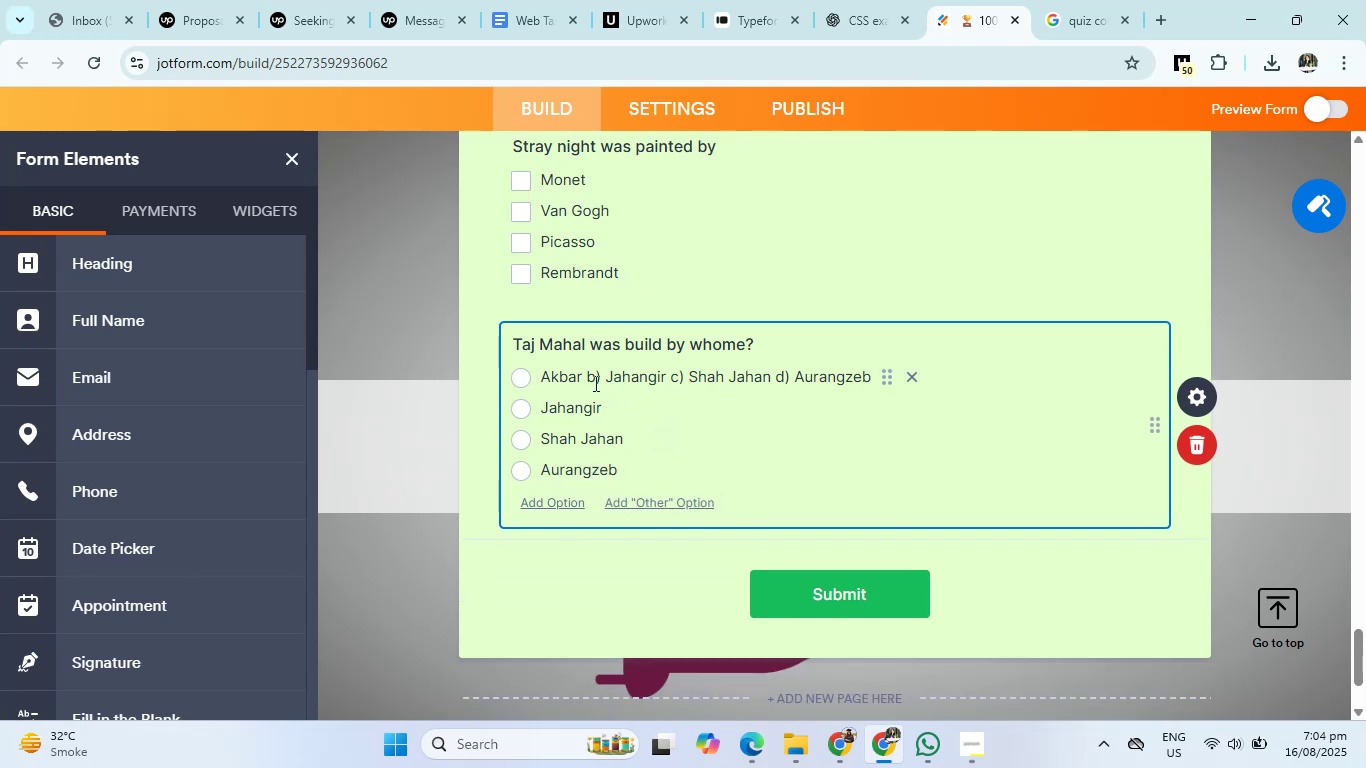 
left_click_drag(start_coordinate=[584, 376], to_coordinate=[877, 374])
 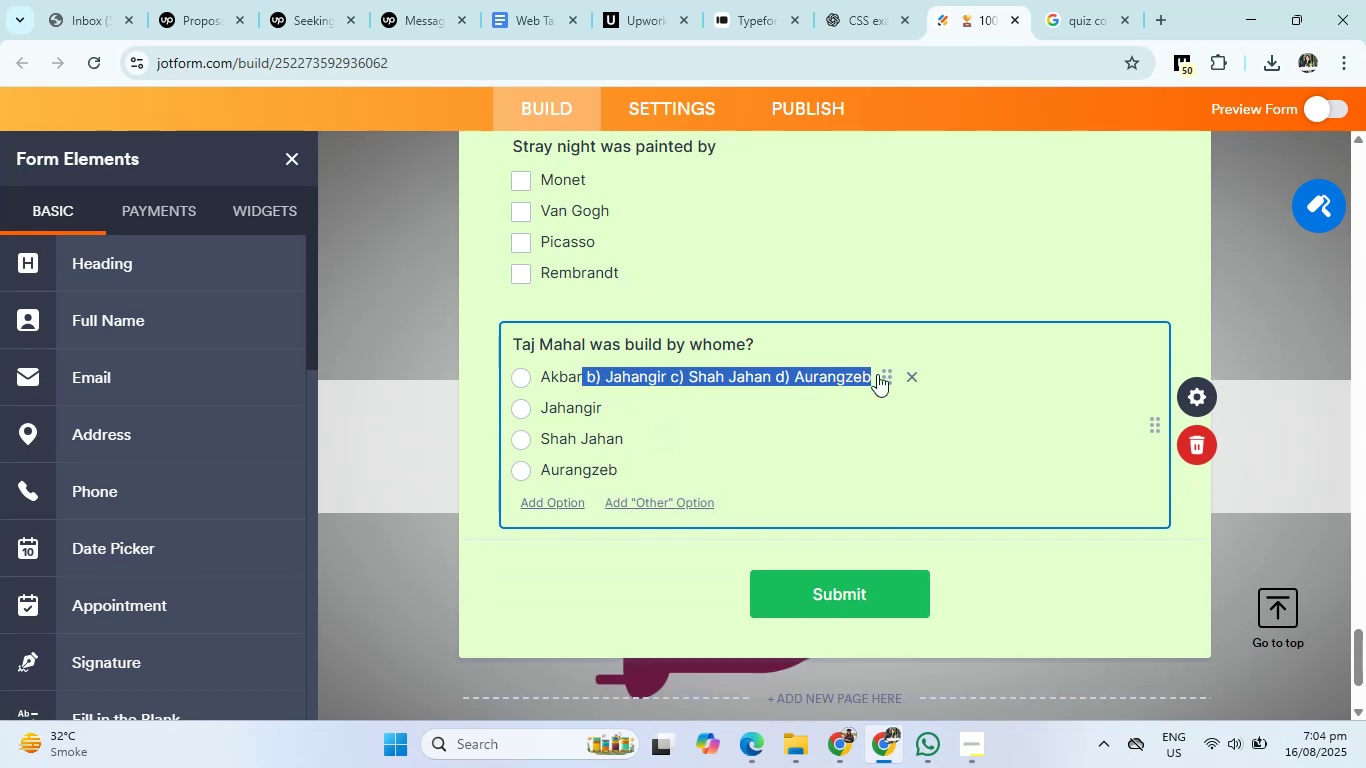 
key(Backspace)
 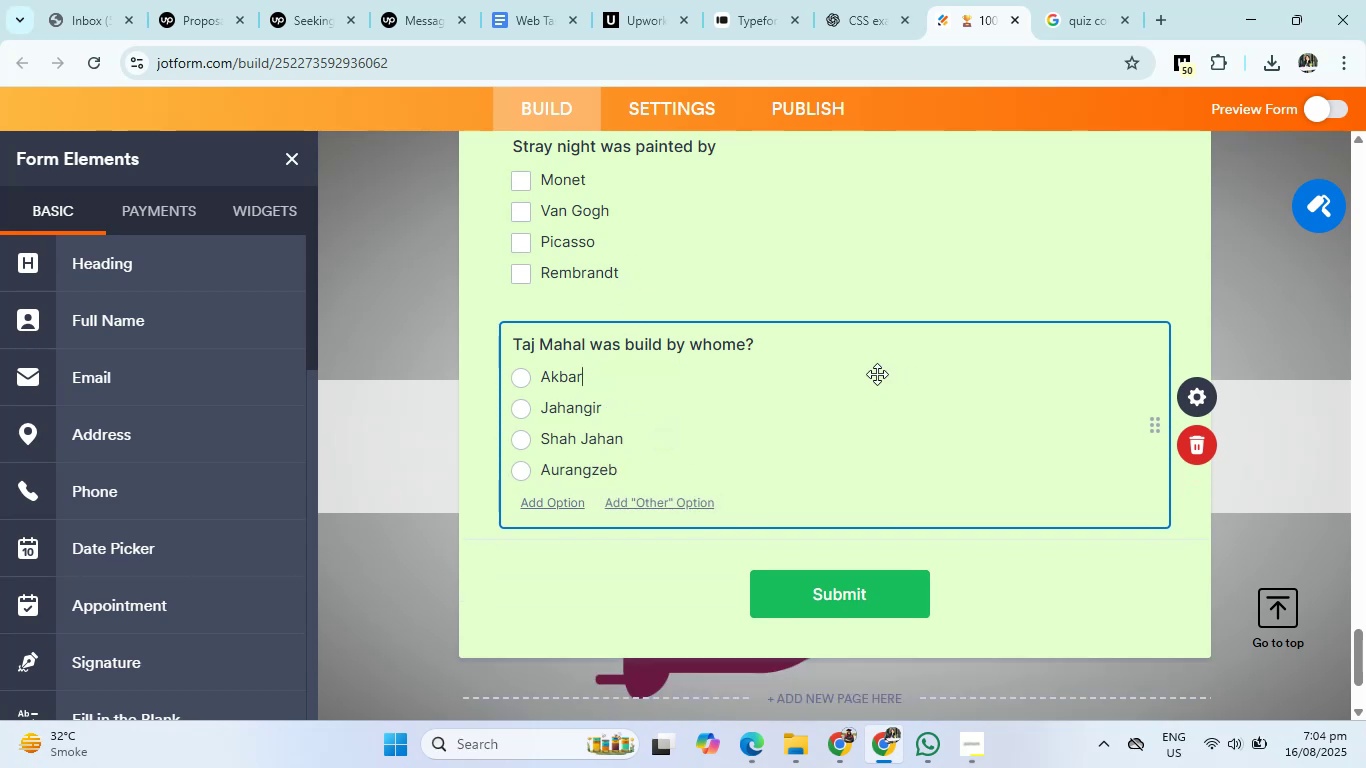 
left_click([857, 0])
 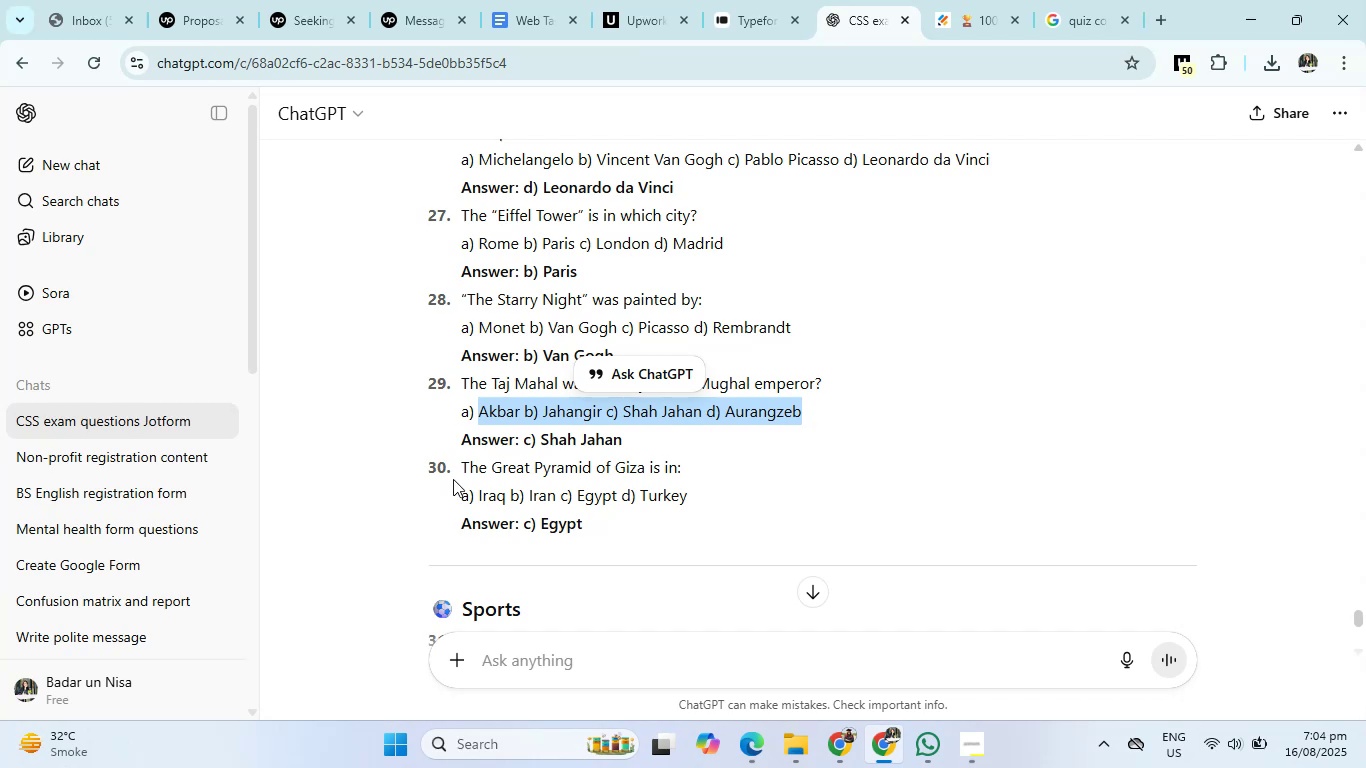 
left_click_drag(start_coordinate=[459, 467], to_coordinate=[716, 466])
 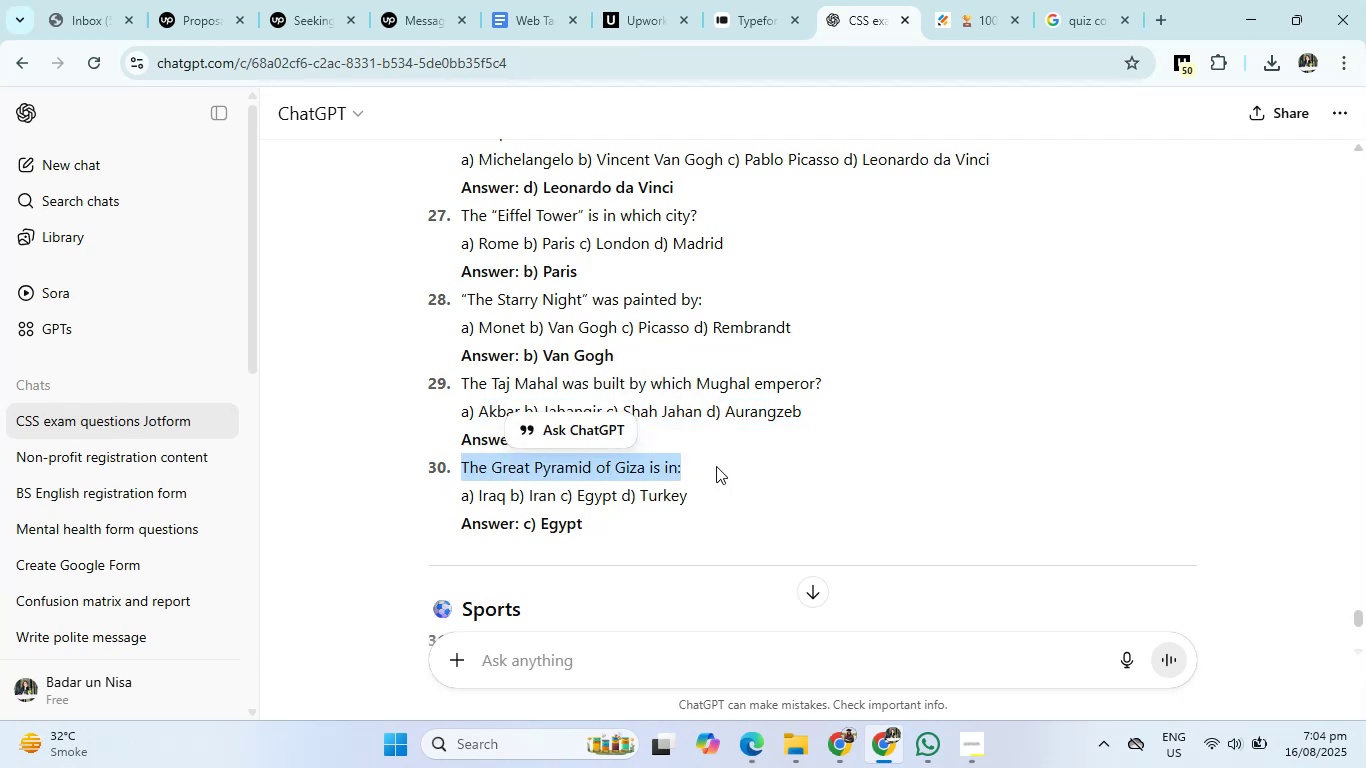 
key(Control+C)
 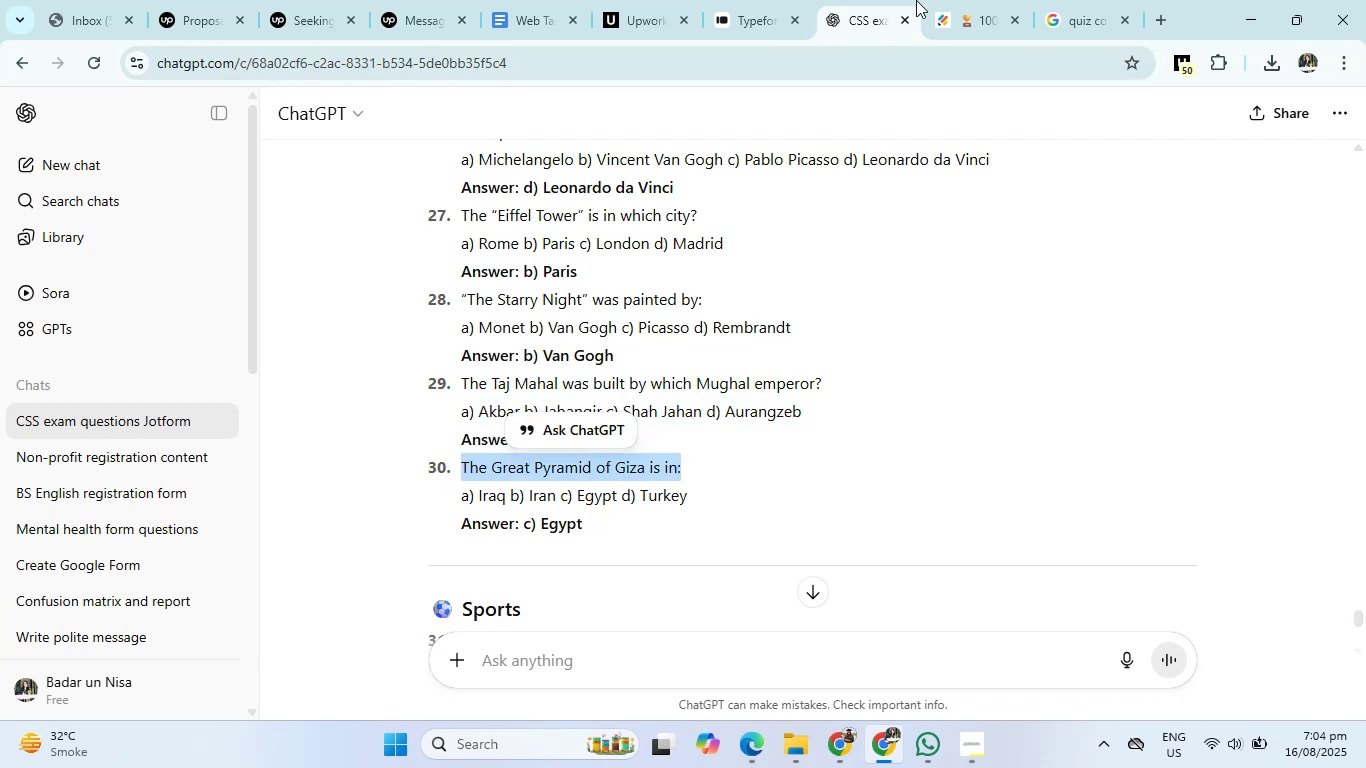 
left_click([973, 0])
 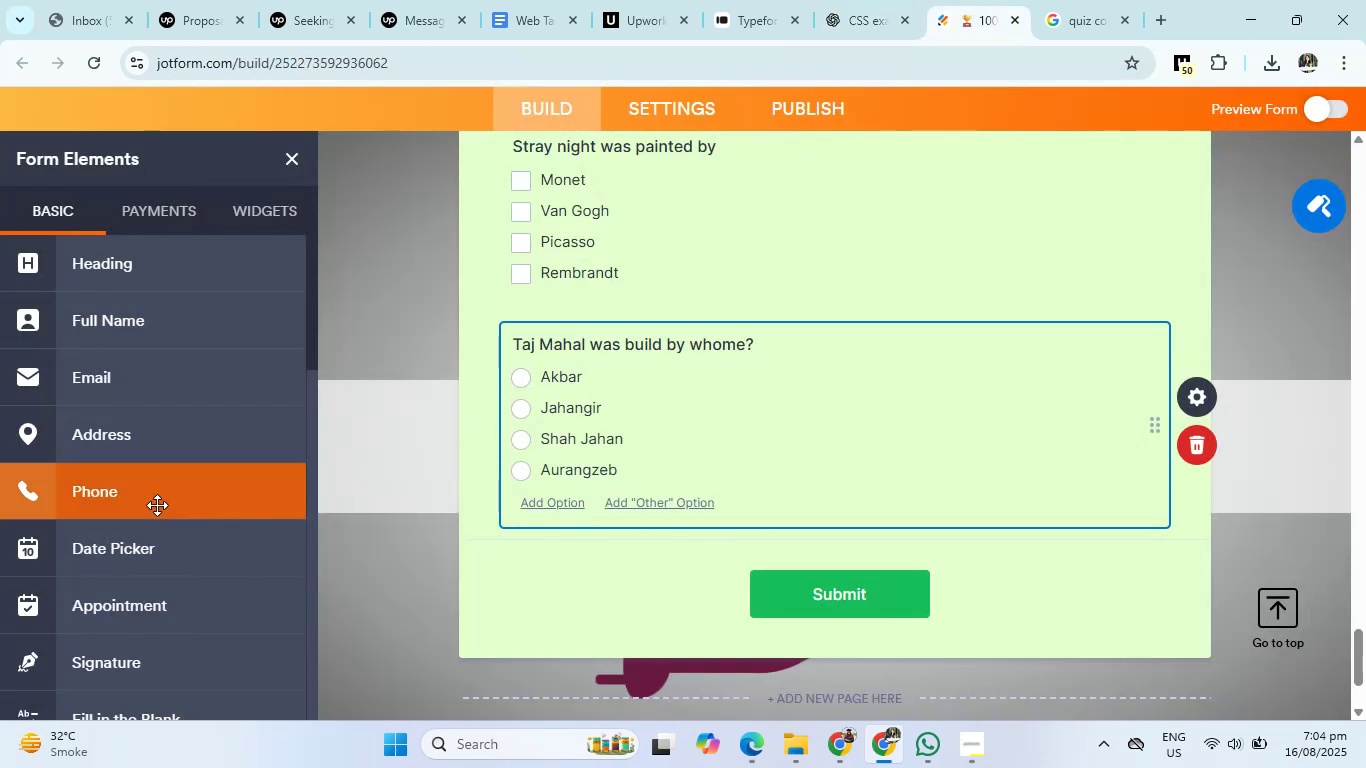 
scroll: coordinate [149, 497], scroll_direction: down, amount: 6.0
 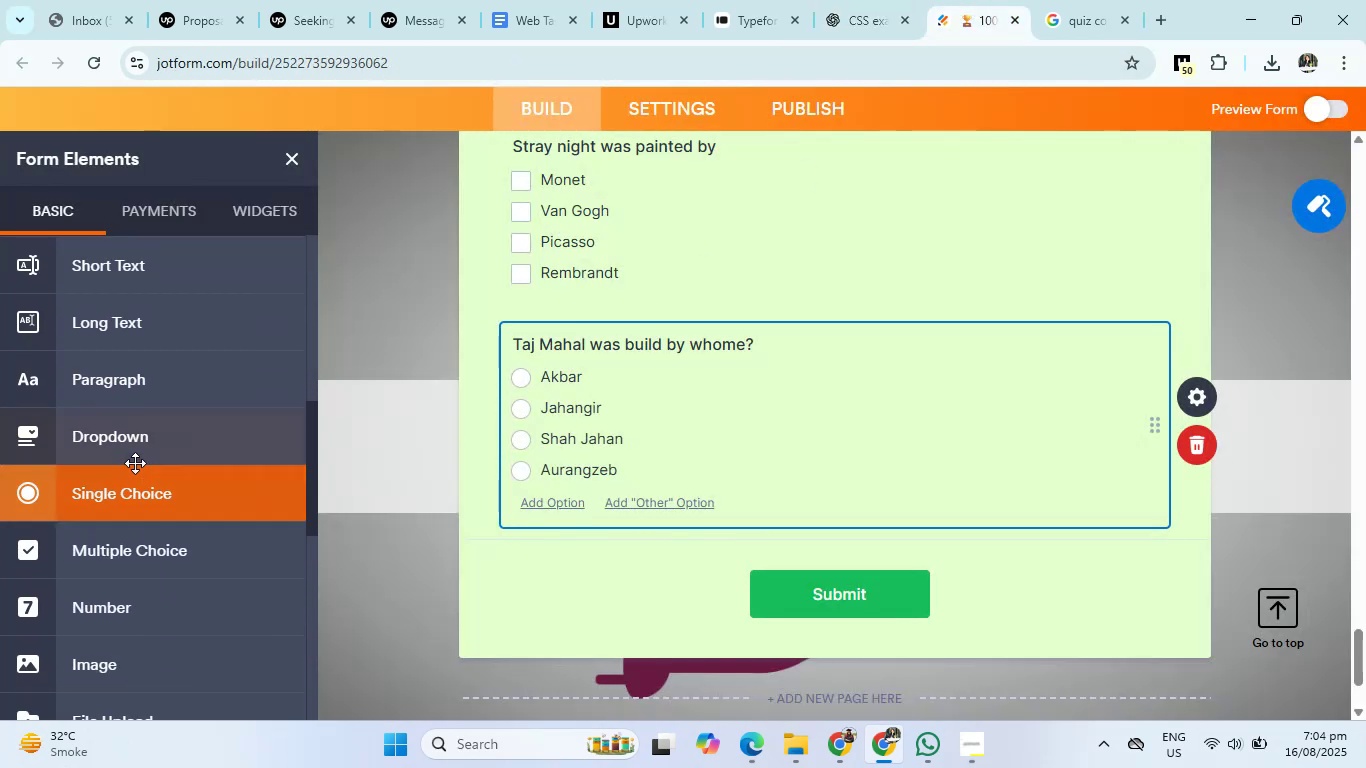 
left_click([132, 492])
 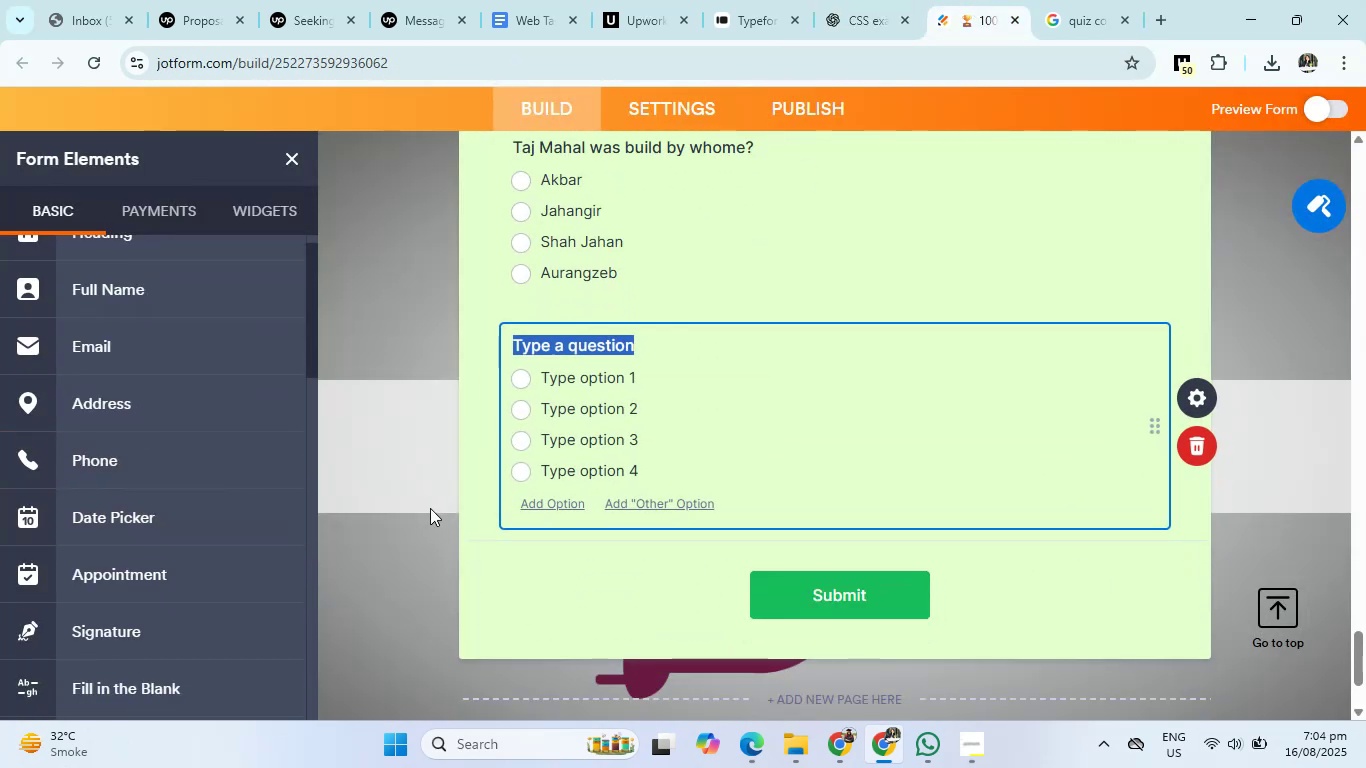 
key(Backspace)
 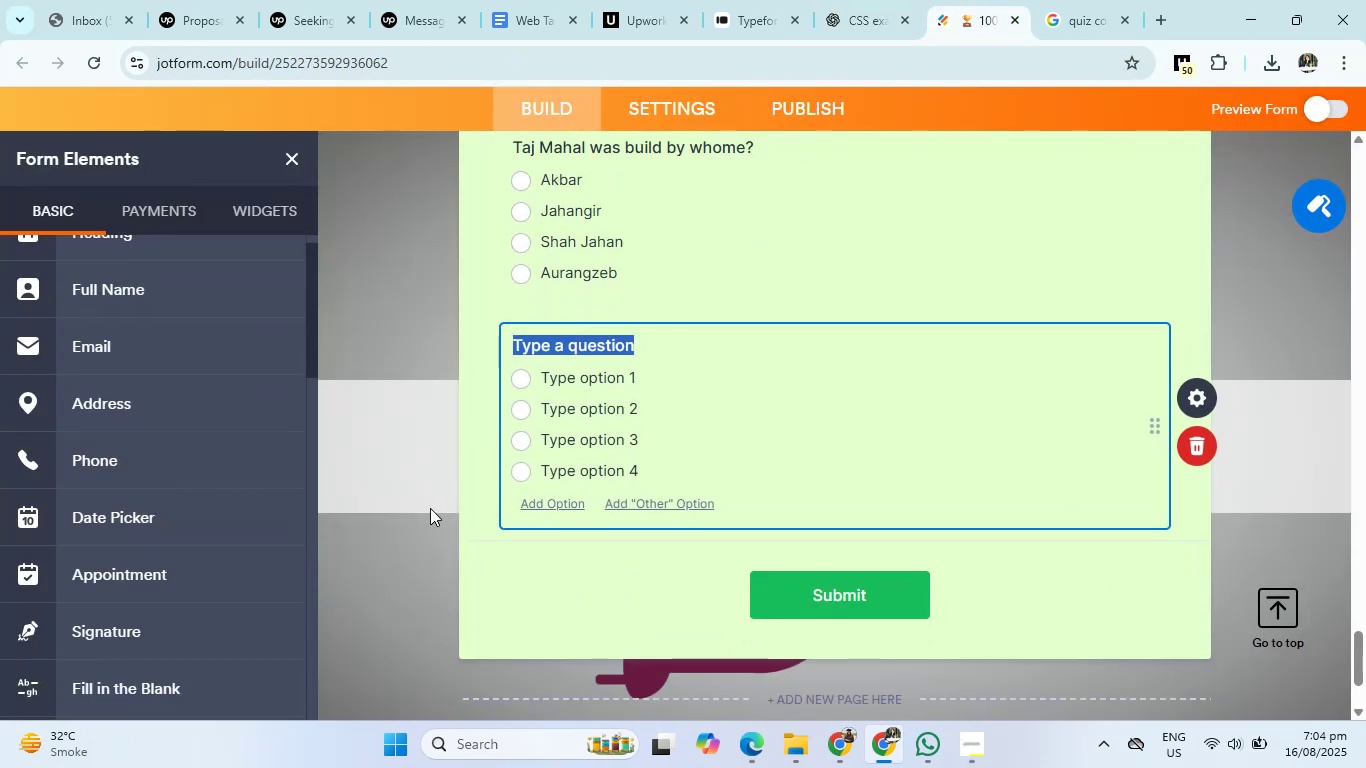 
key(Control+V)
 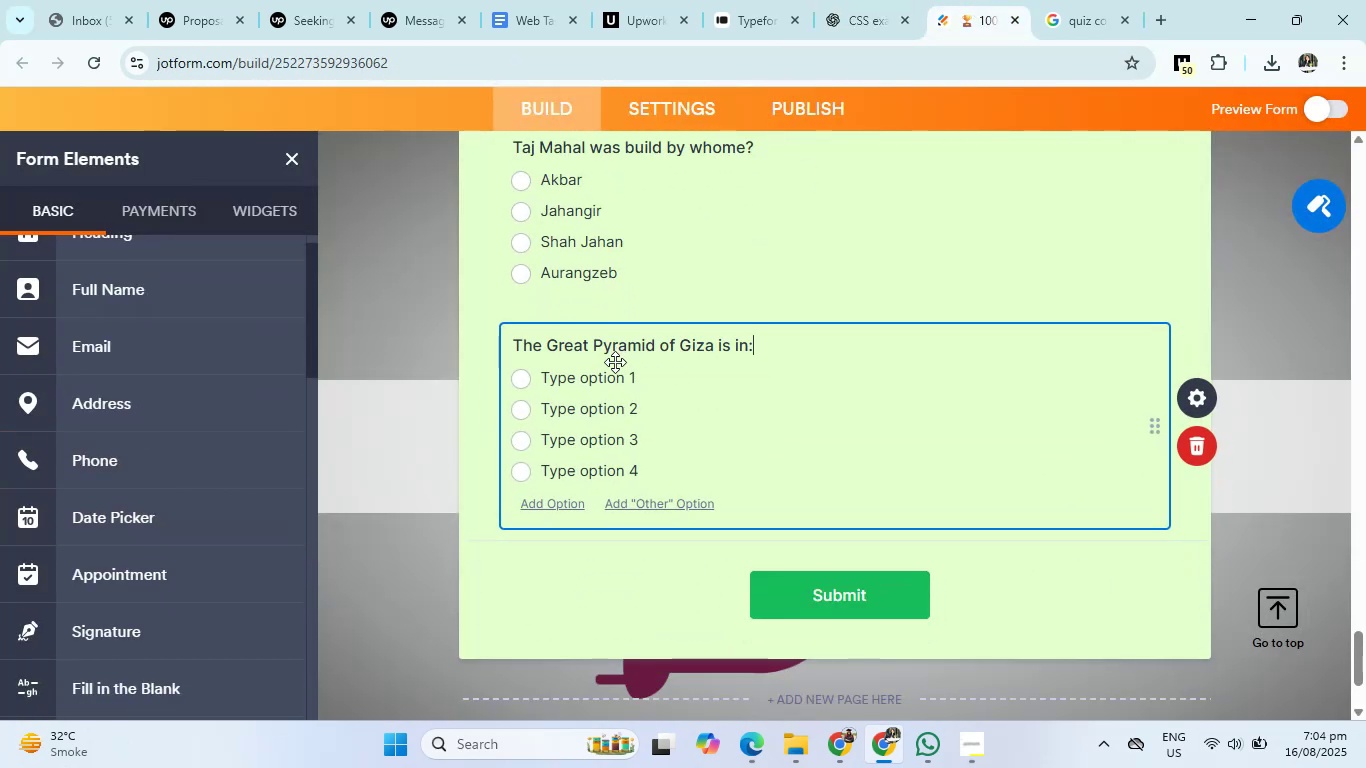 
left_click([613, 375])
 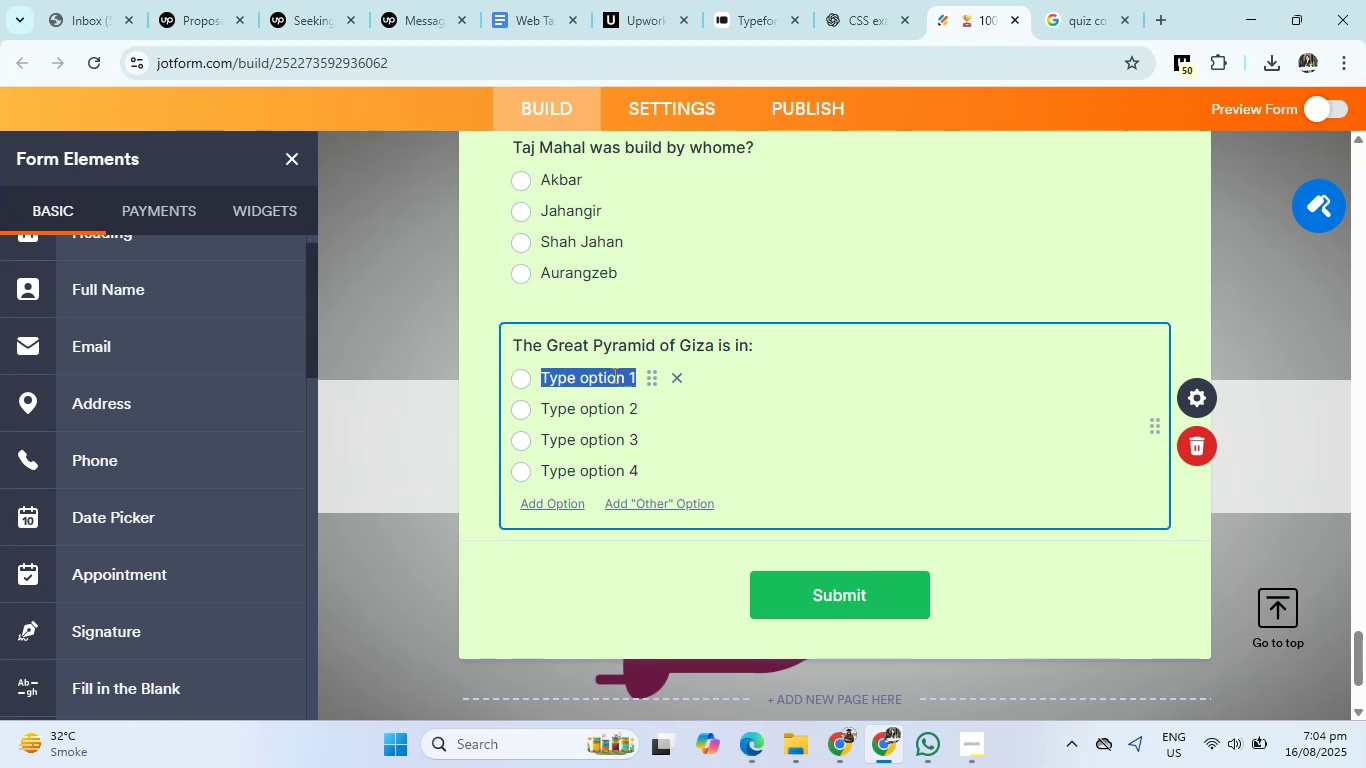 
key(Backspace)
type(Egypt)
 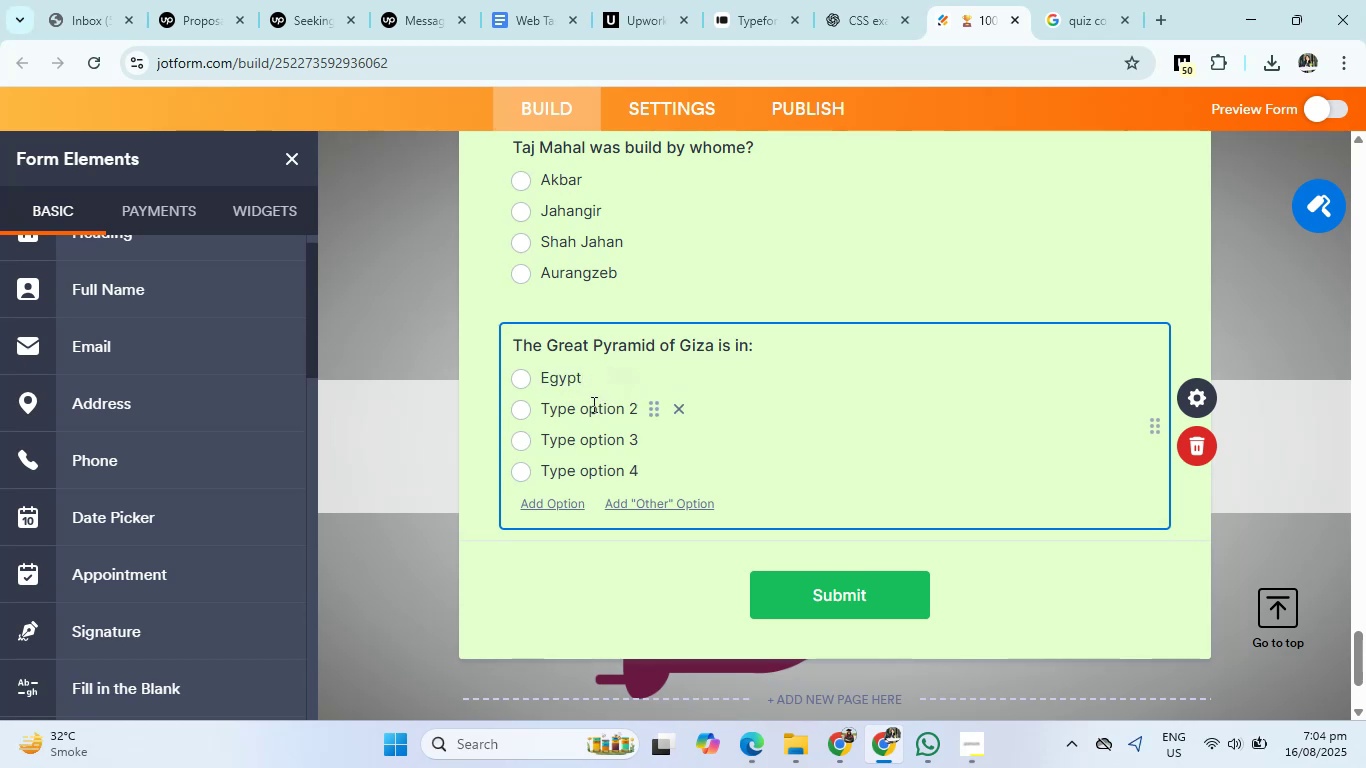 
left_click([591, 406])
 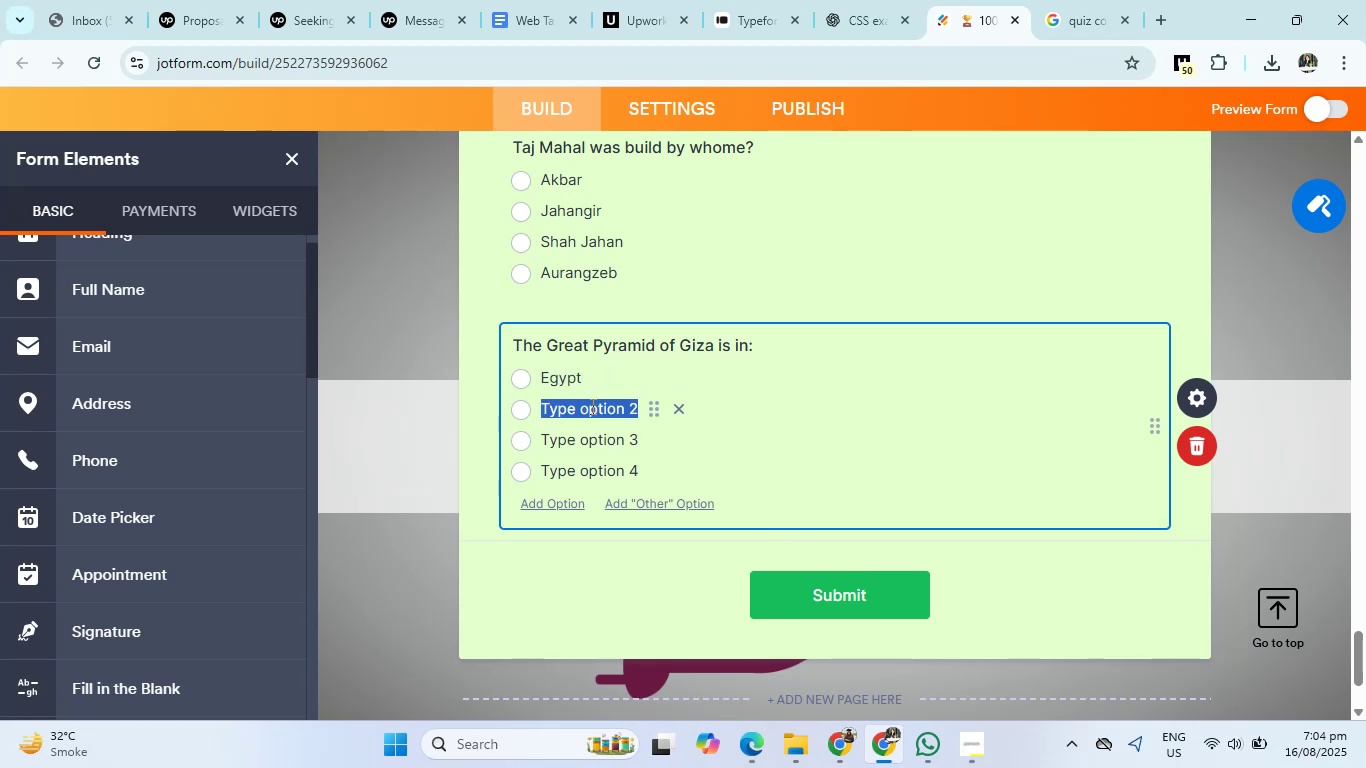 
key(Backspace)
type(Iran)
 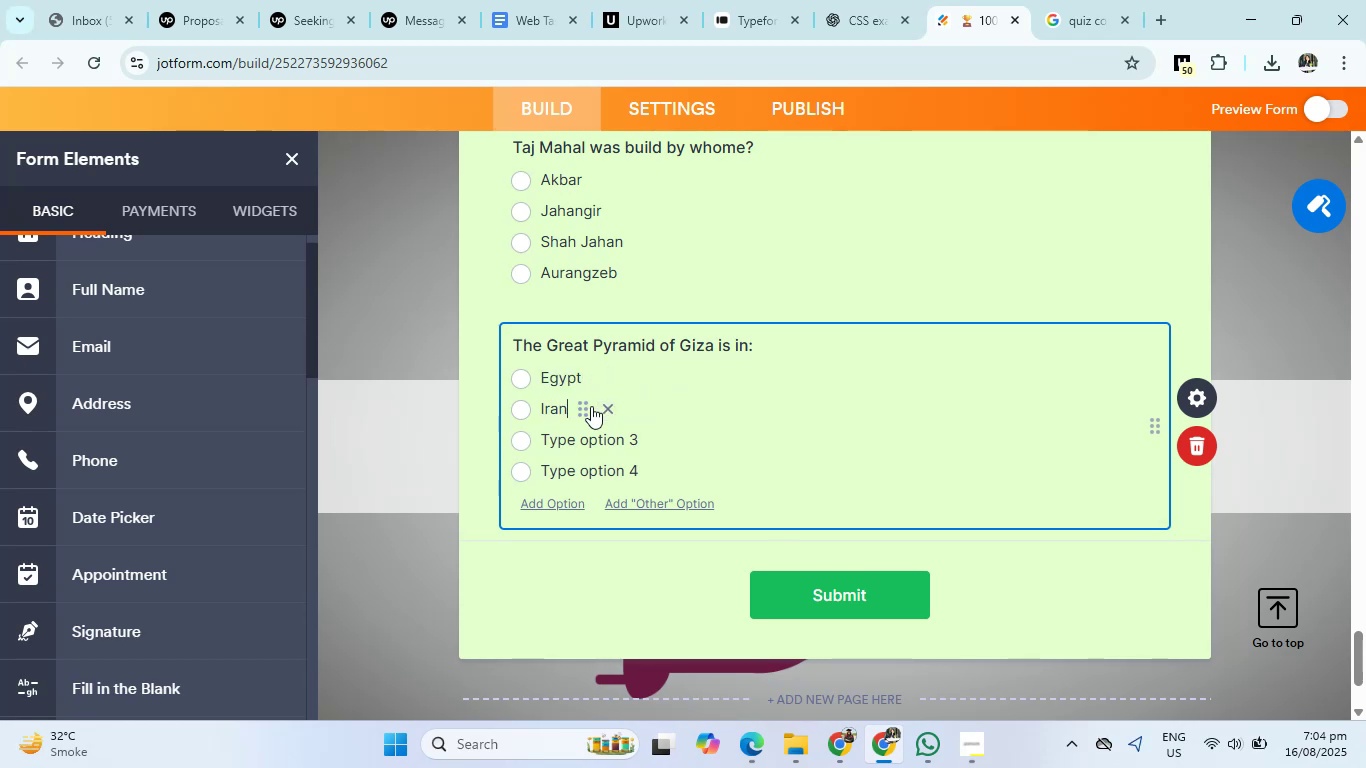 
key(Enter)
 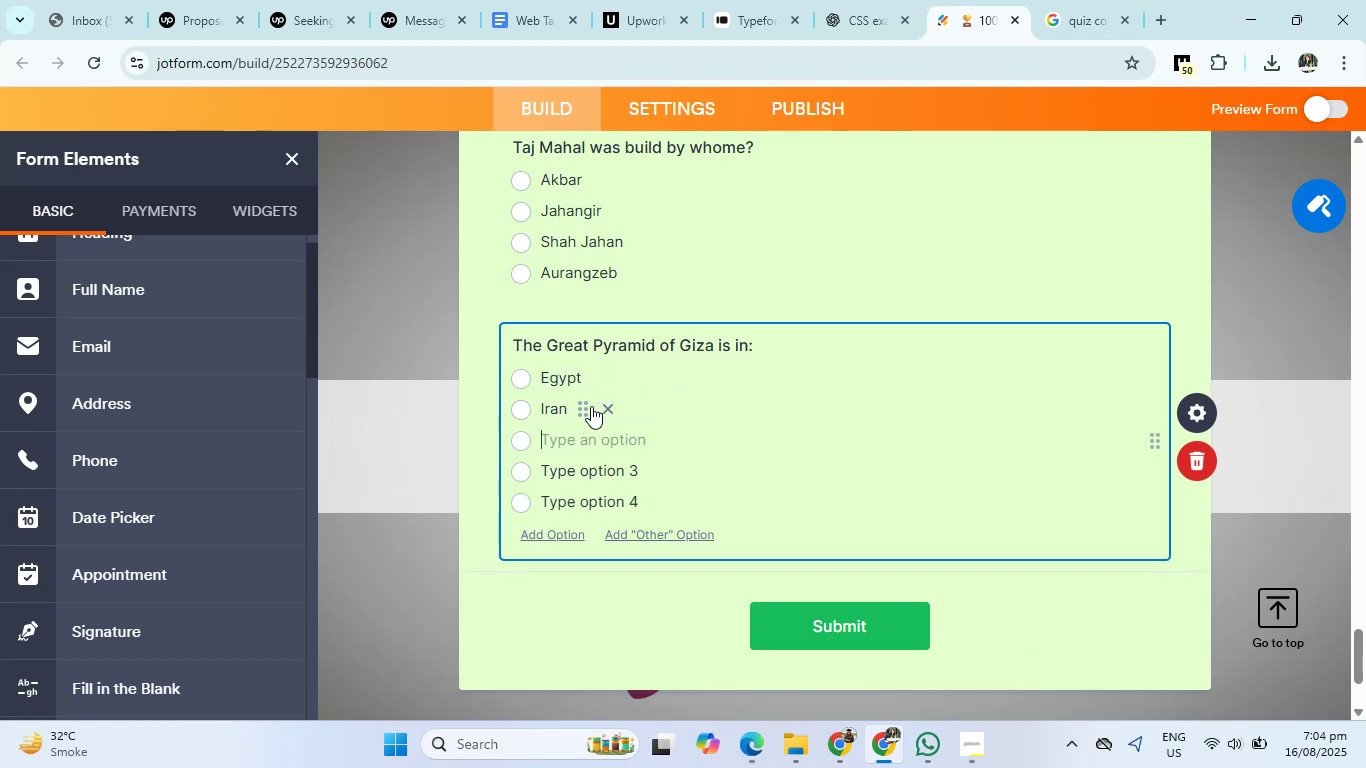 
type(Paris)
 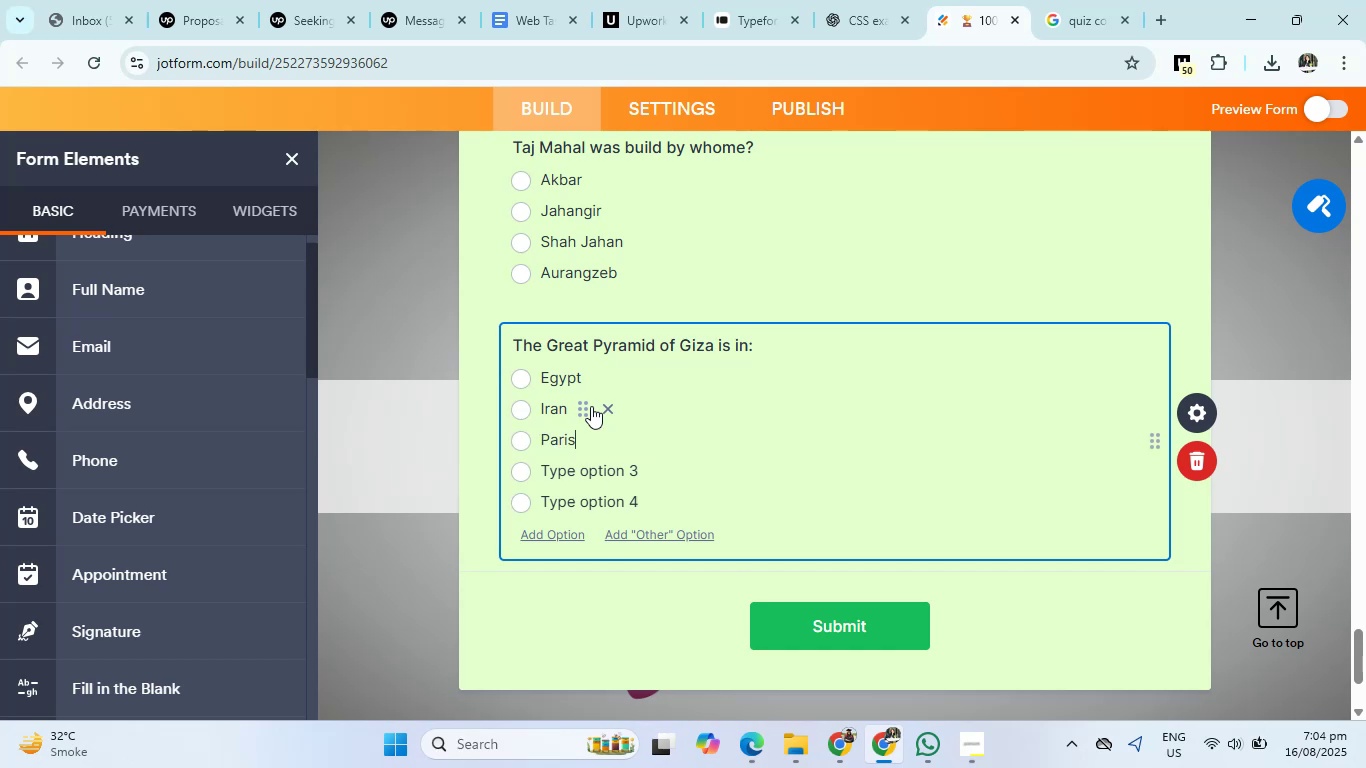 
key(Enter)
 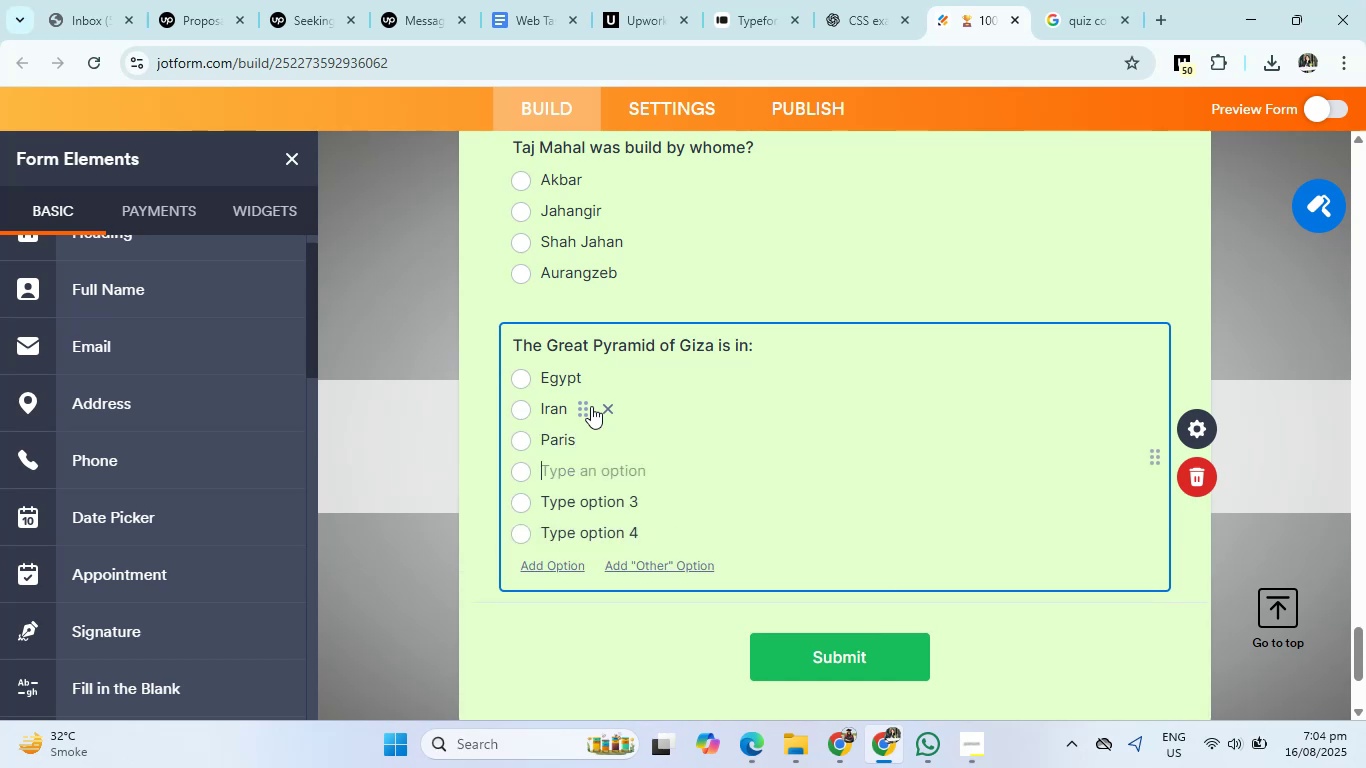 
type(China)
 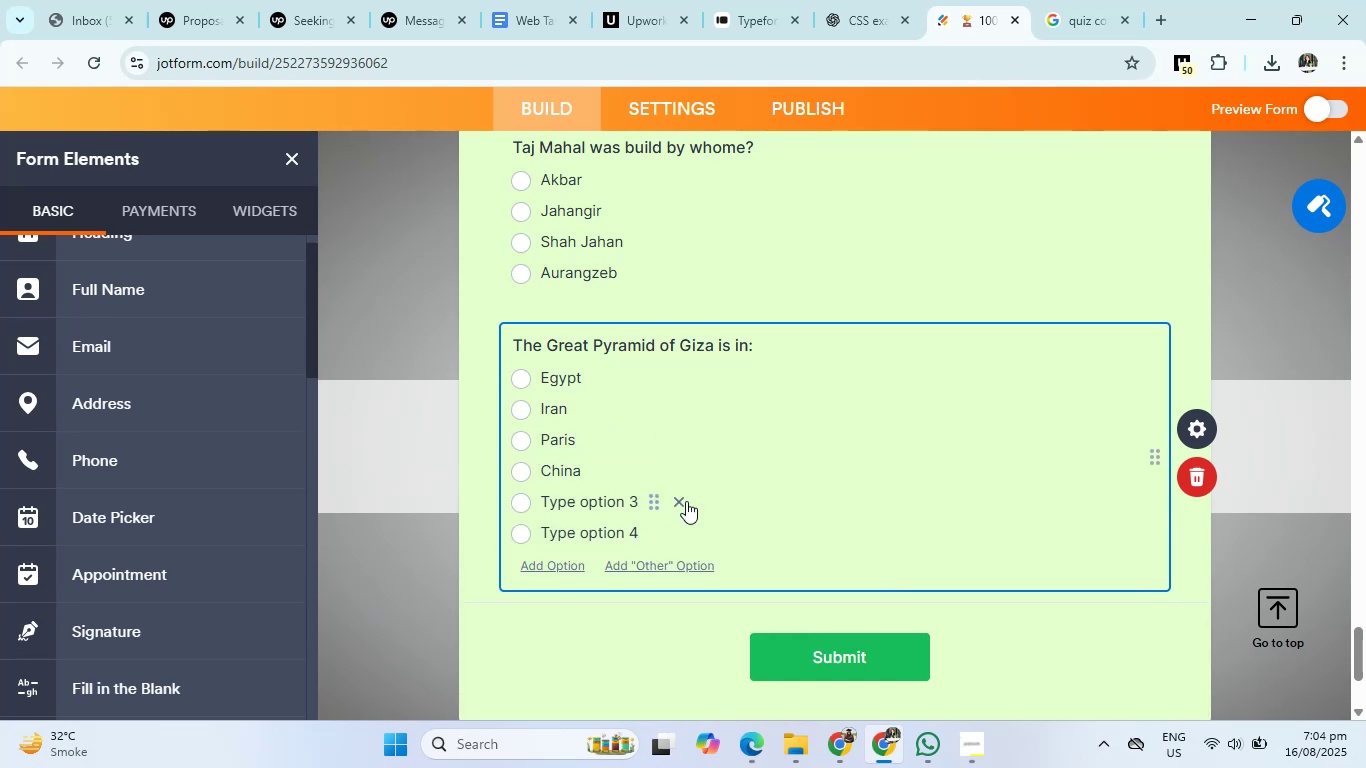 
double_click([682, 501])
 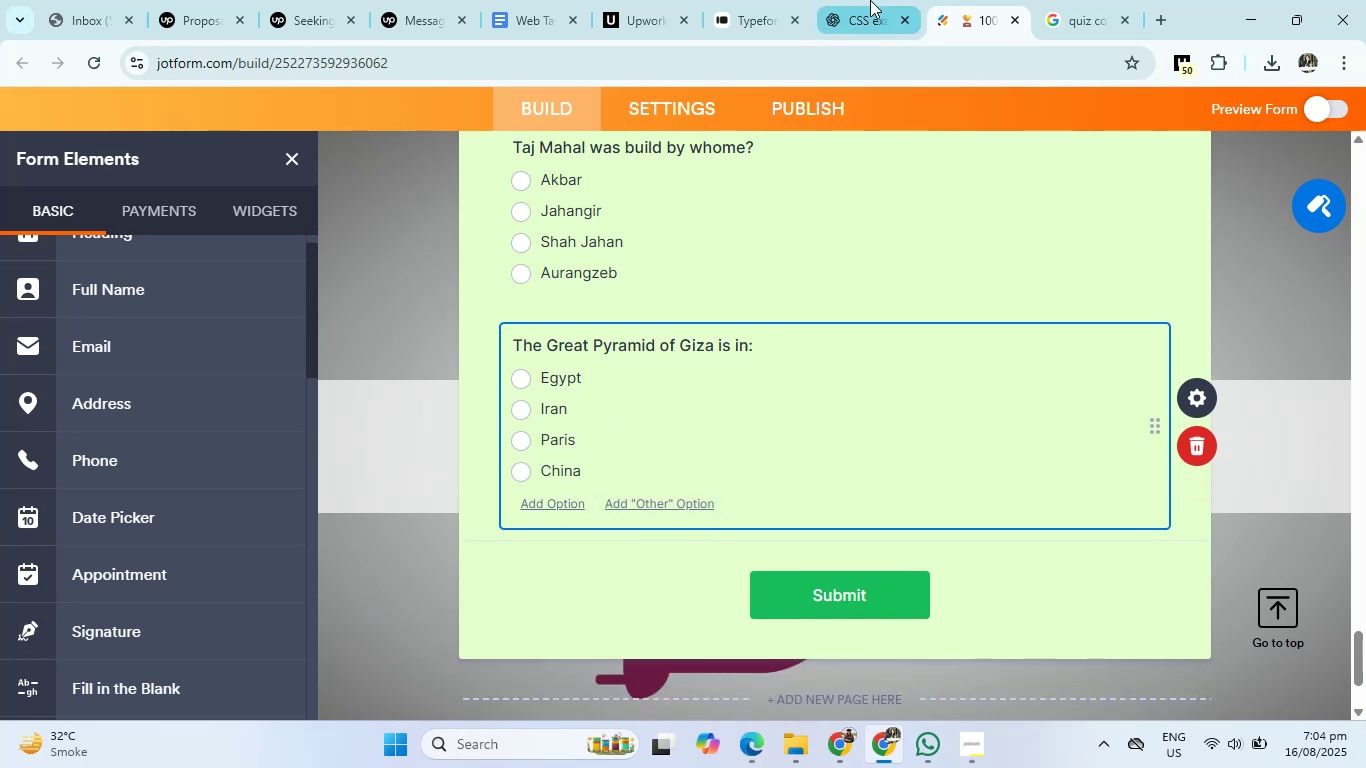 
left_click([870, 0])
 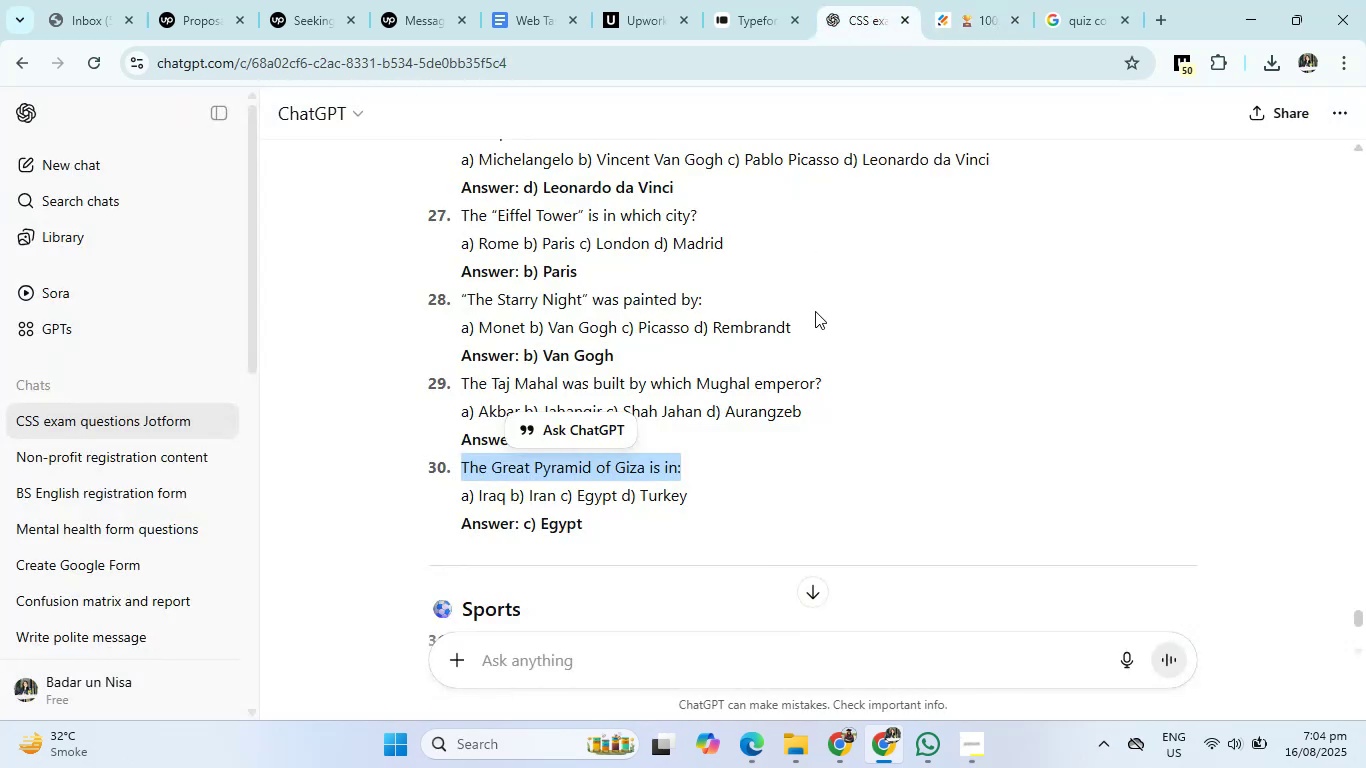 
scroll: coordinate [817, 402], scroll_direction: down, amount: 2.0
 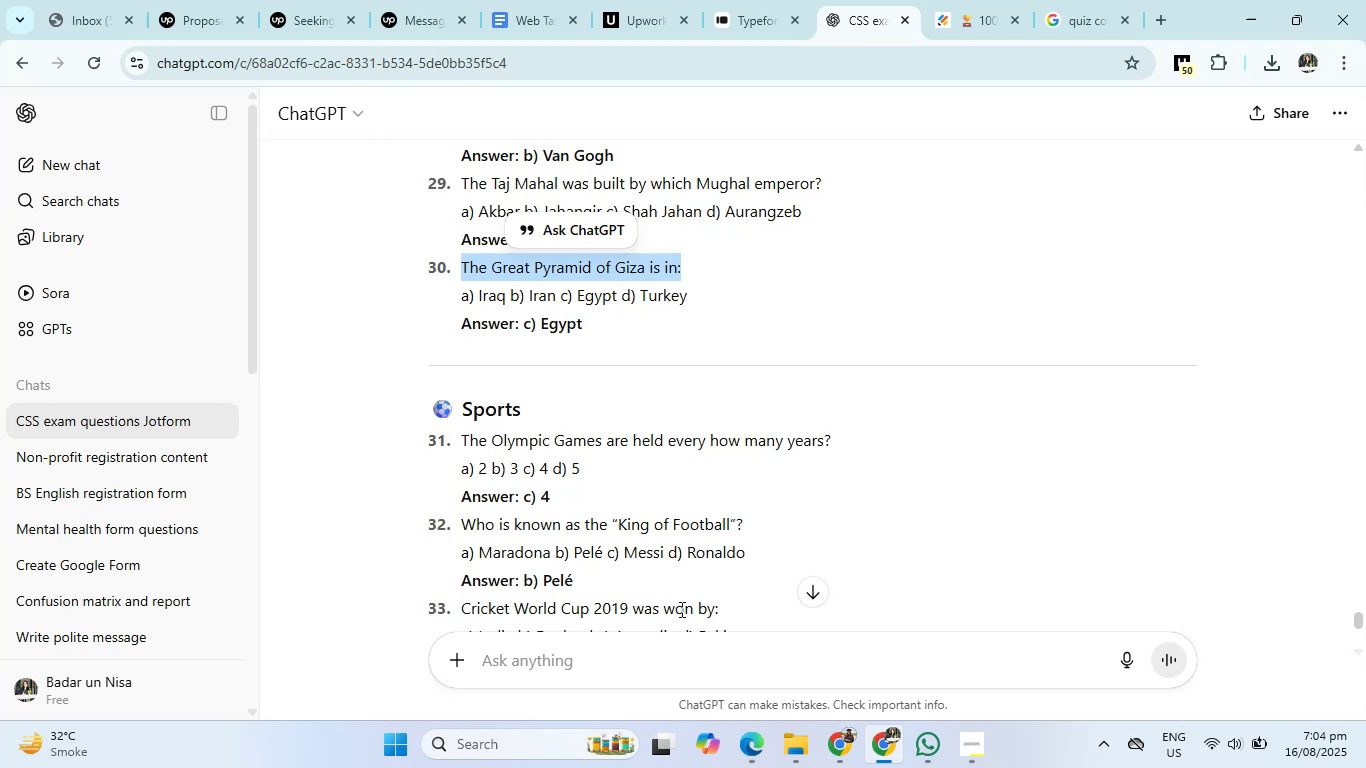 
left_click([675, 664])
 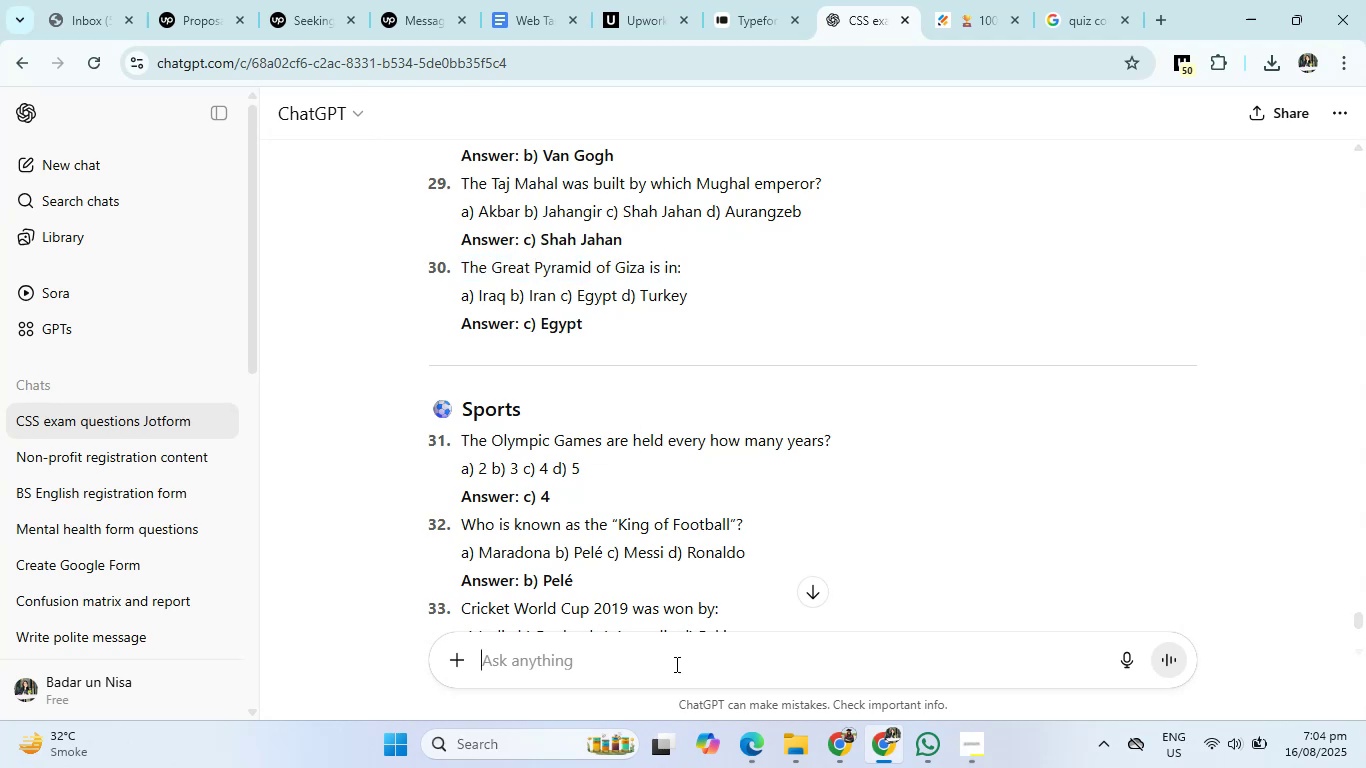 
type(what are 7 ajuba of world)
 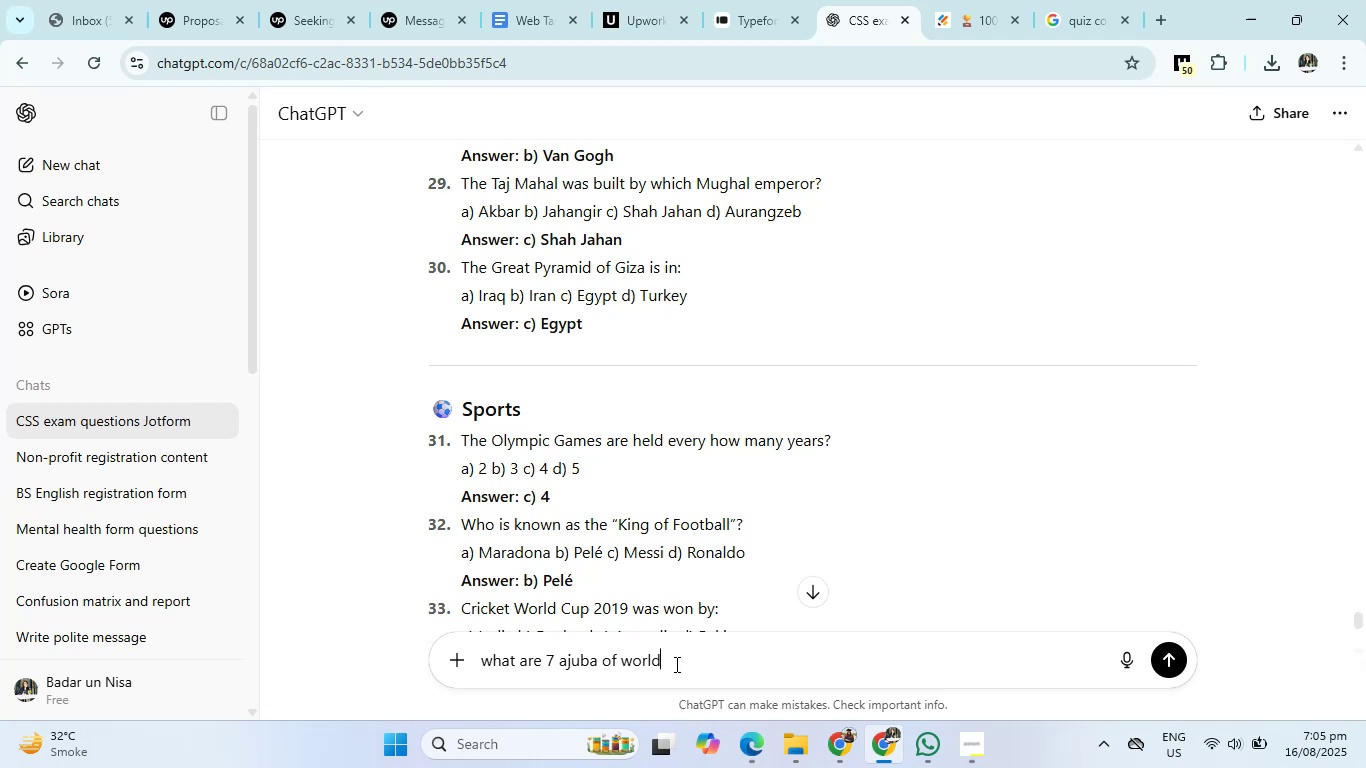 
key(Enter)
 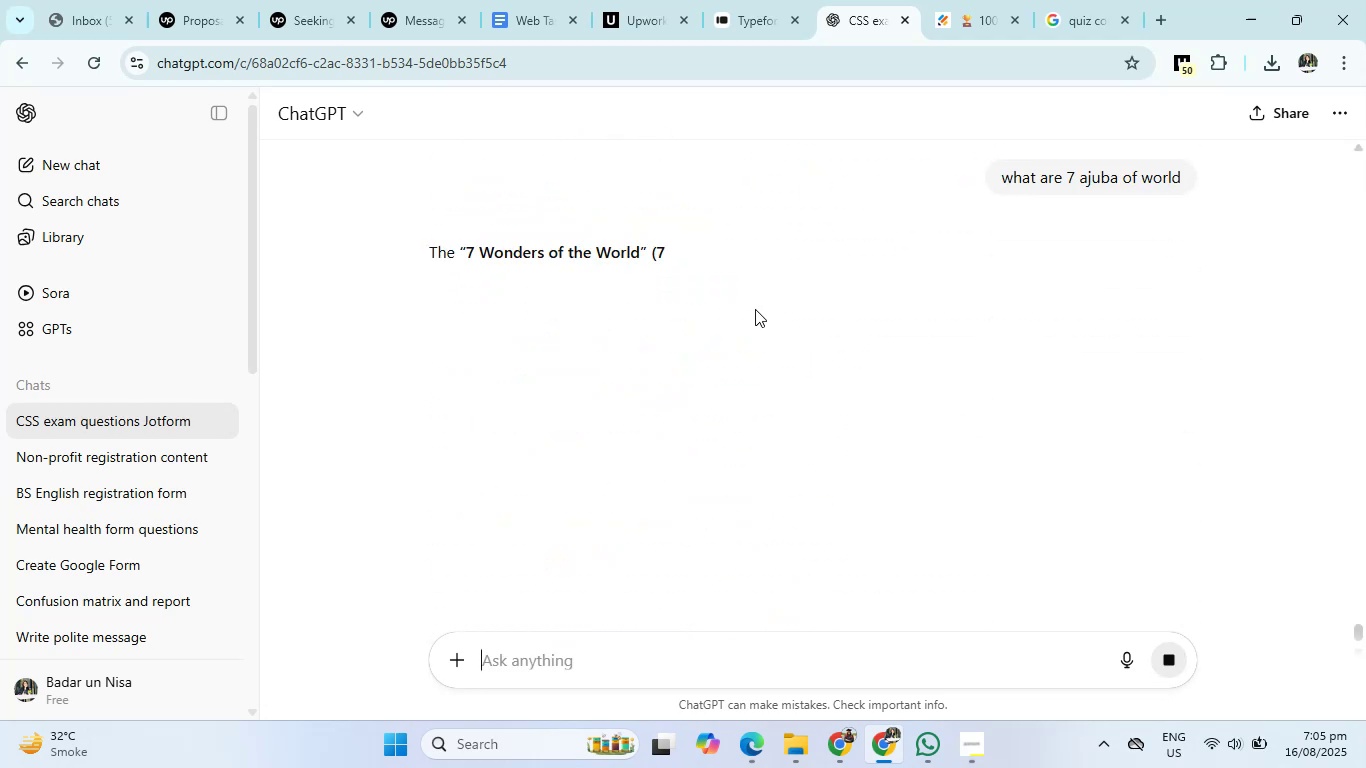 
scroll: coordinate [807, 400], scroll_direction: down, amount: 3.0
 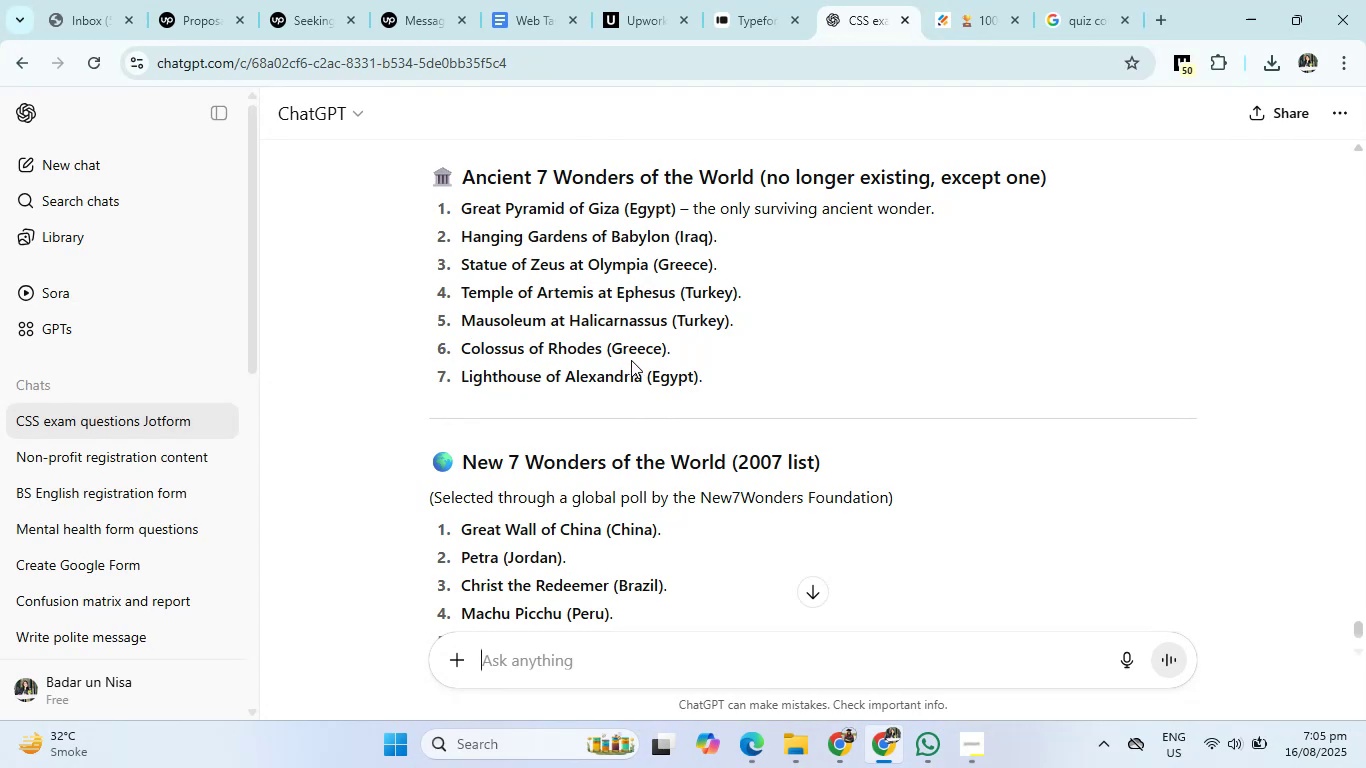 
wait(31.63)
 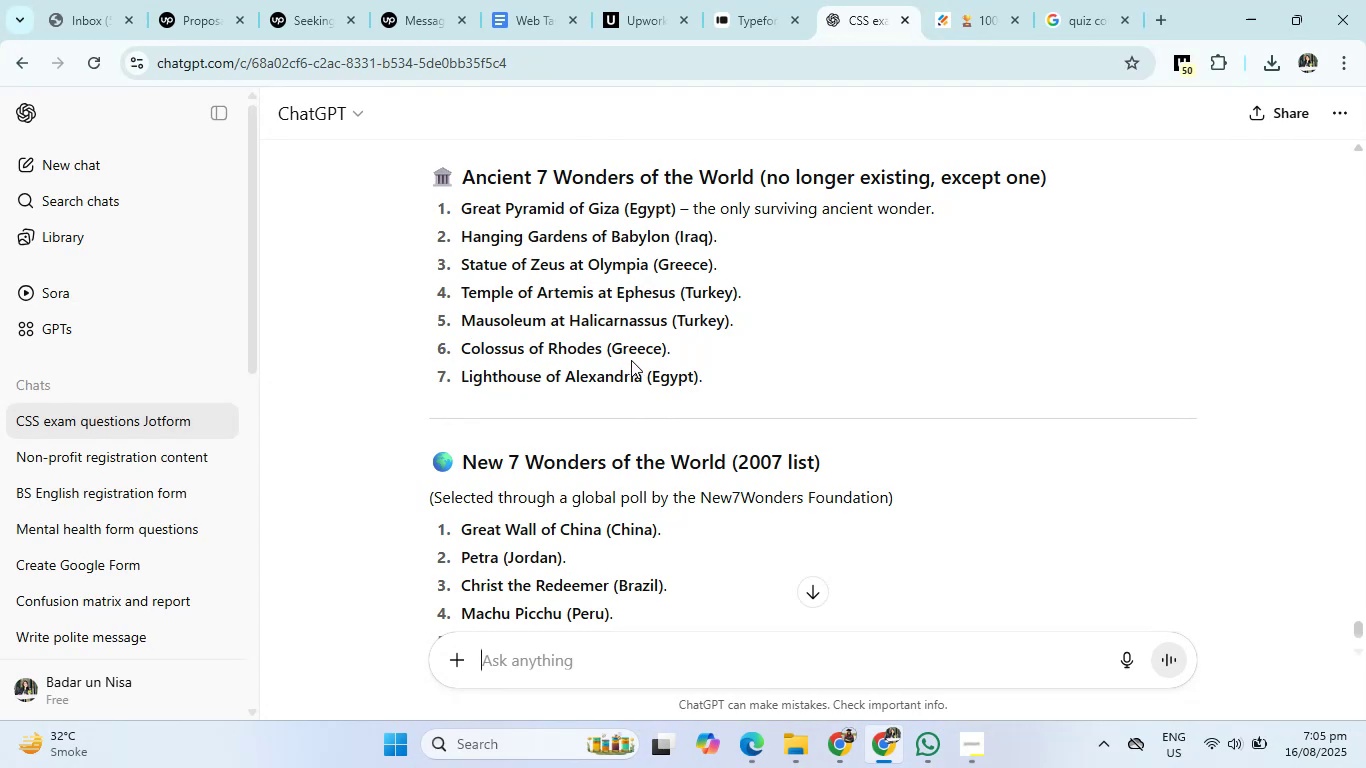 
scroll: coordinate [745, 501], scroll_direction: down, amount: 2.0
 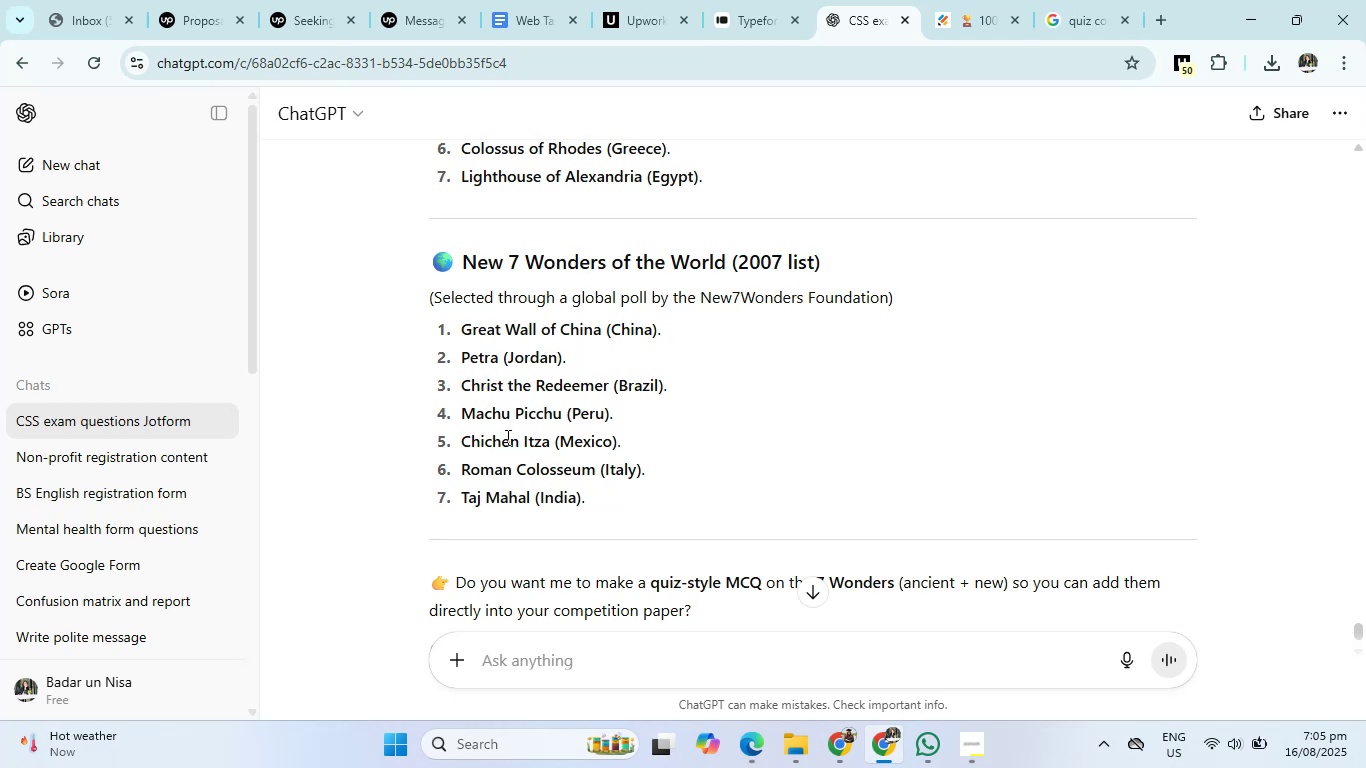 
wait(16.05)
 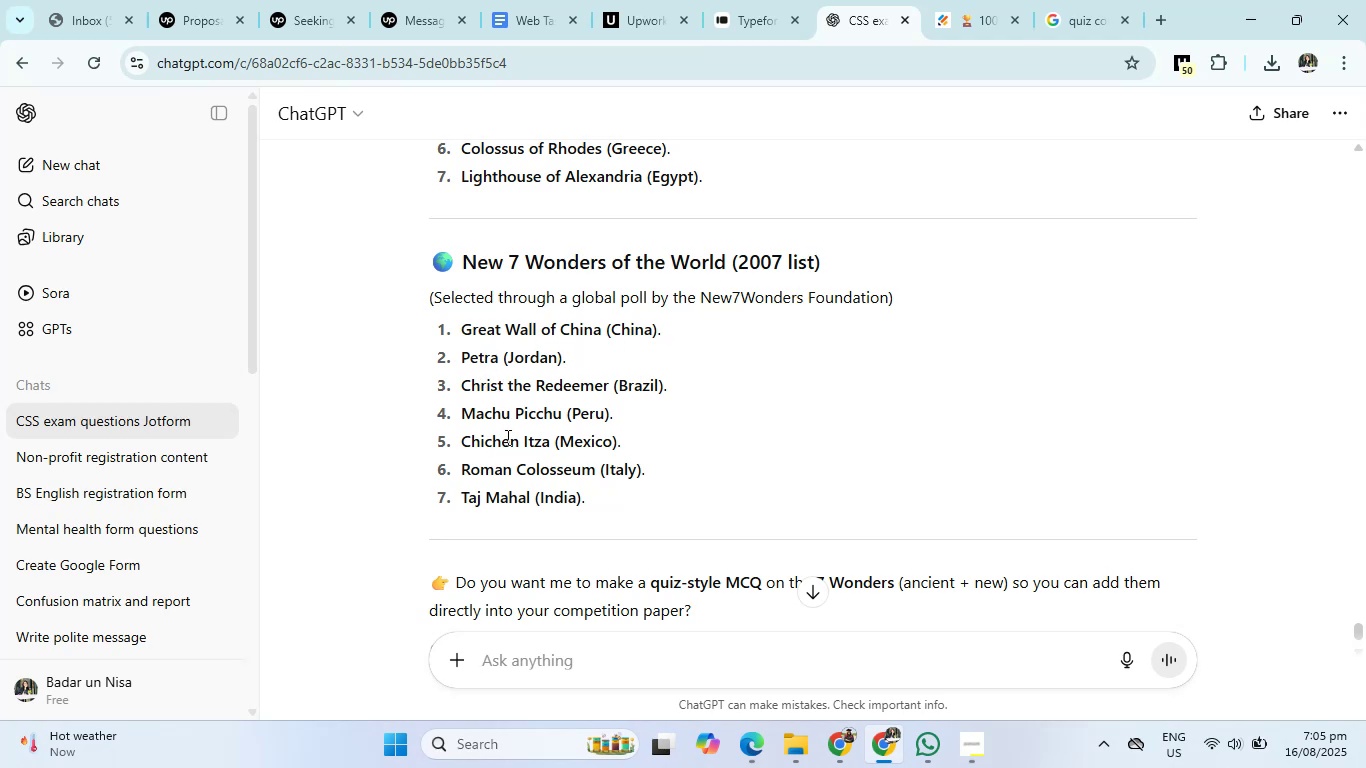 
left_click_drag(start_coordinate=[464, 331], to_coordinate=[602, 333])
 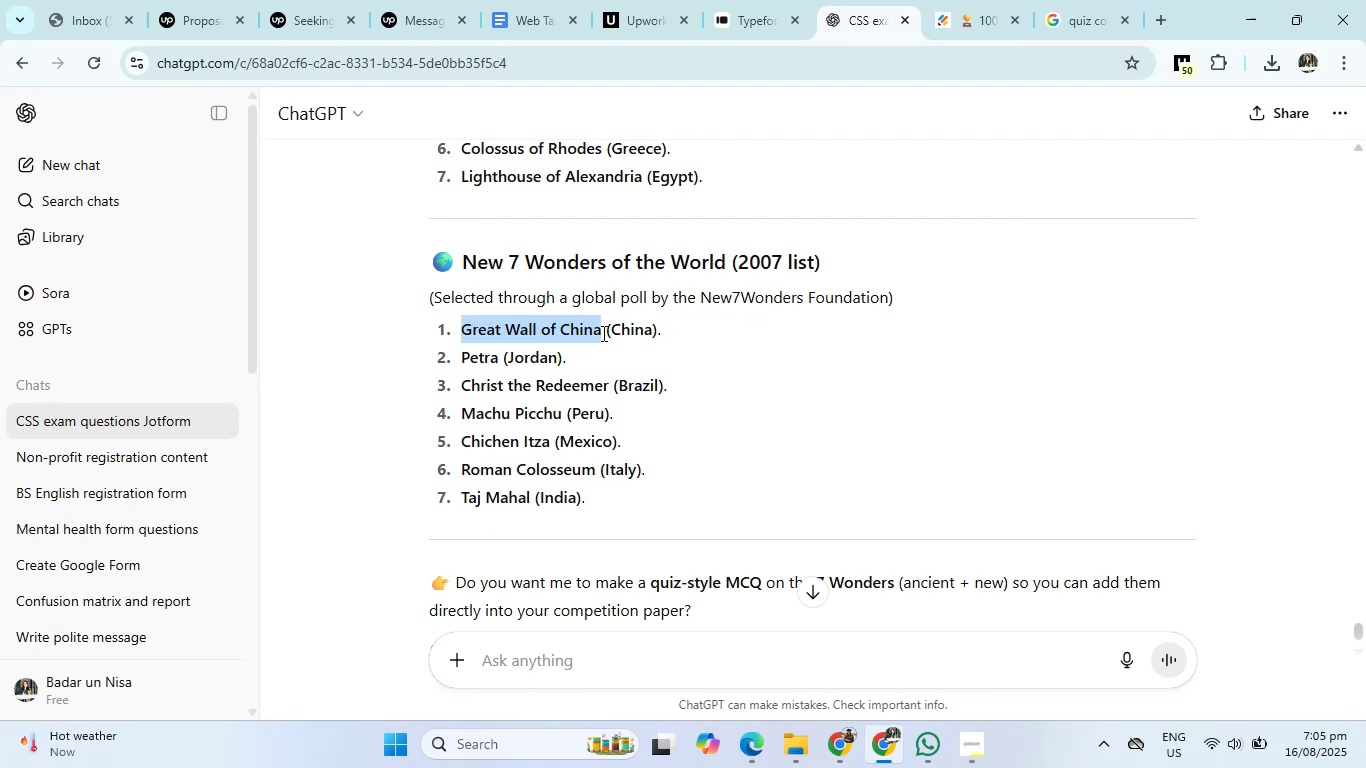 
key(Control+C)
 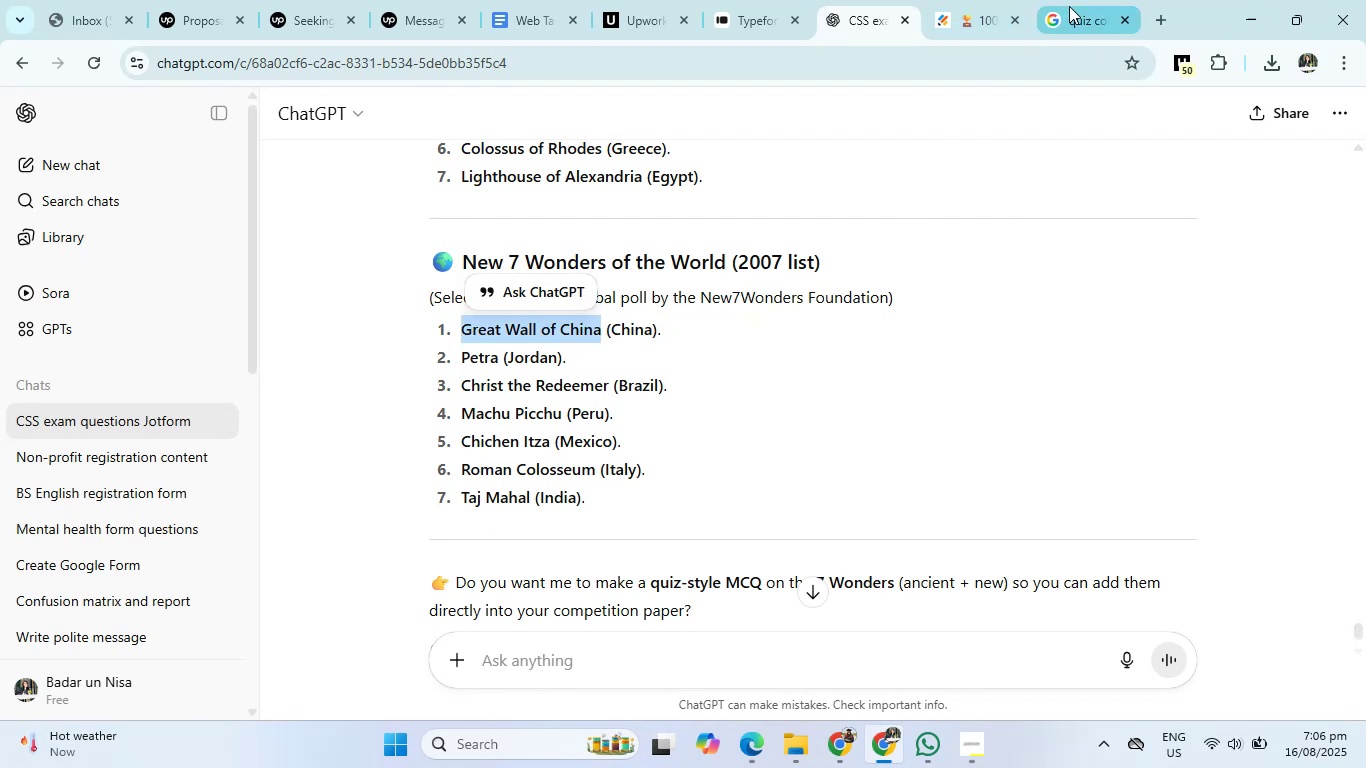 
left_click([1069, 6])
 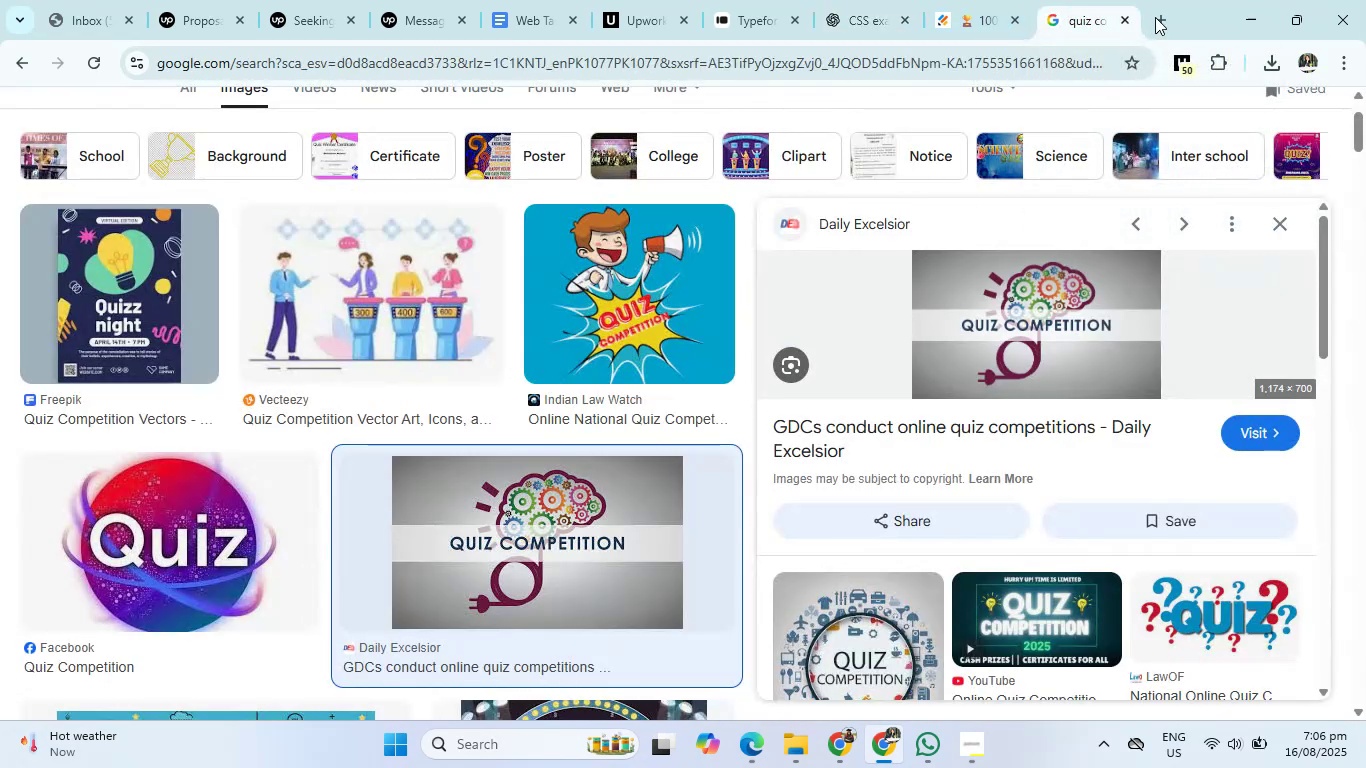 
left_click([1163, 19])
 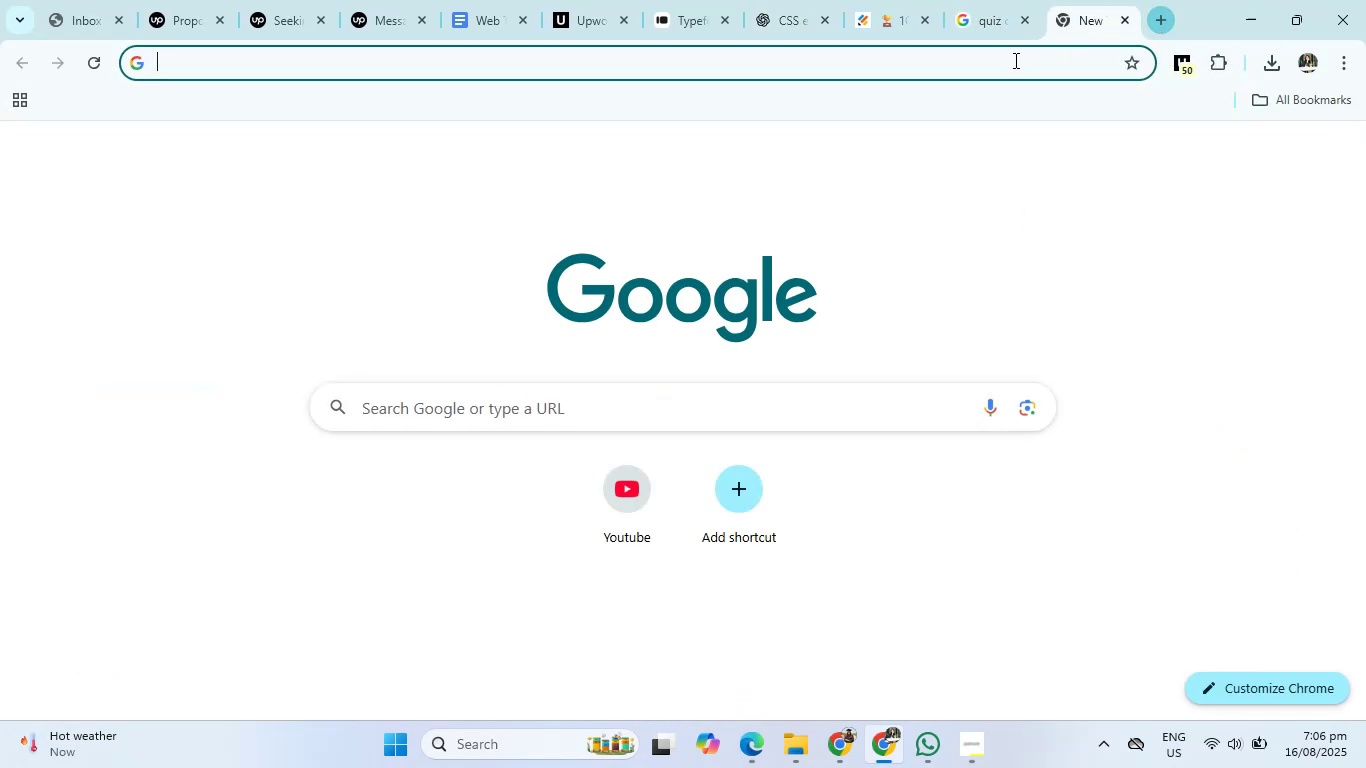 
left_click([1010, 64])
 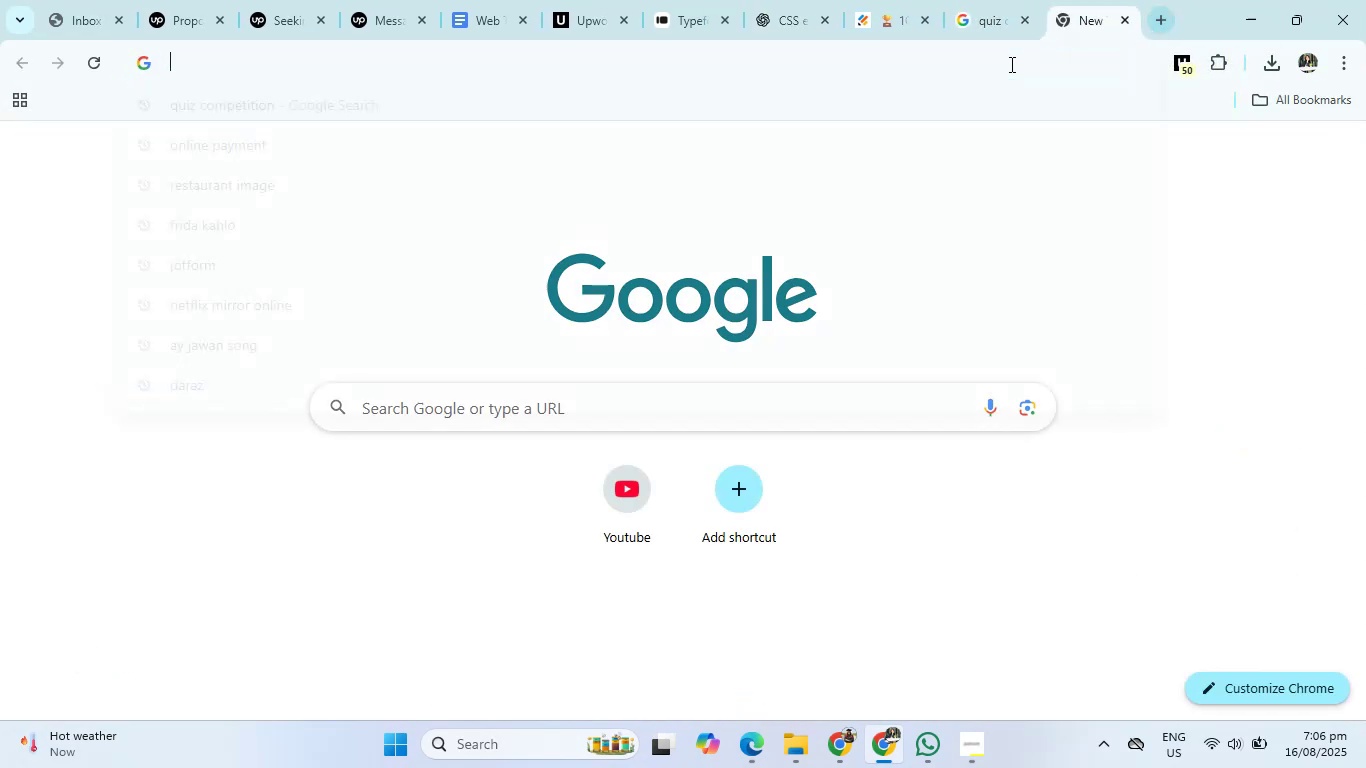 
key(Control+V)
 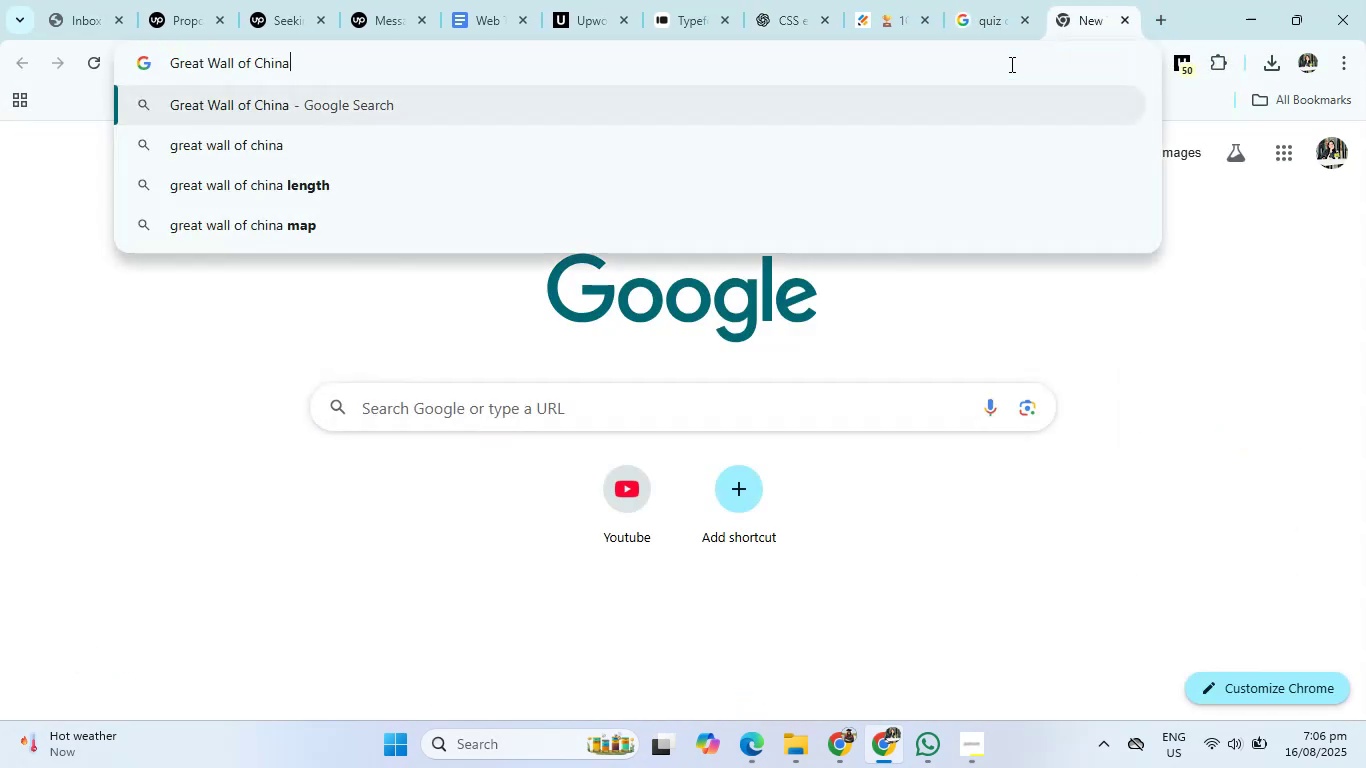 
key(Enter)
 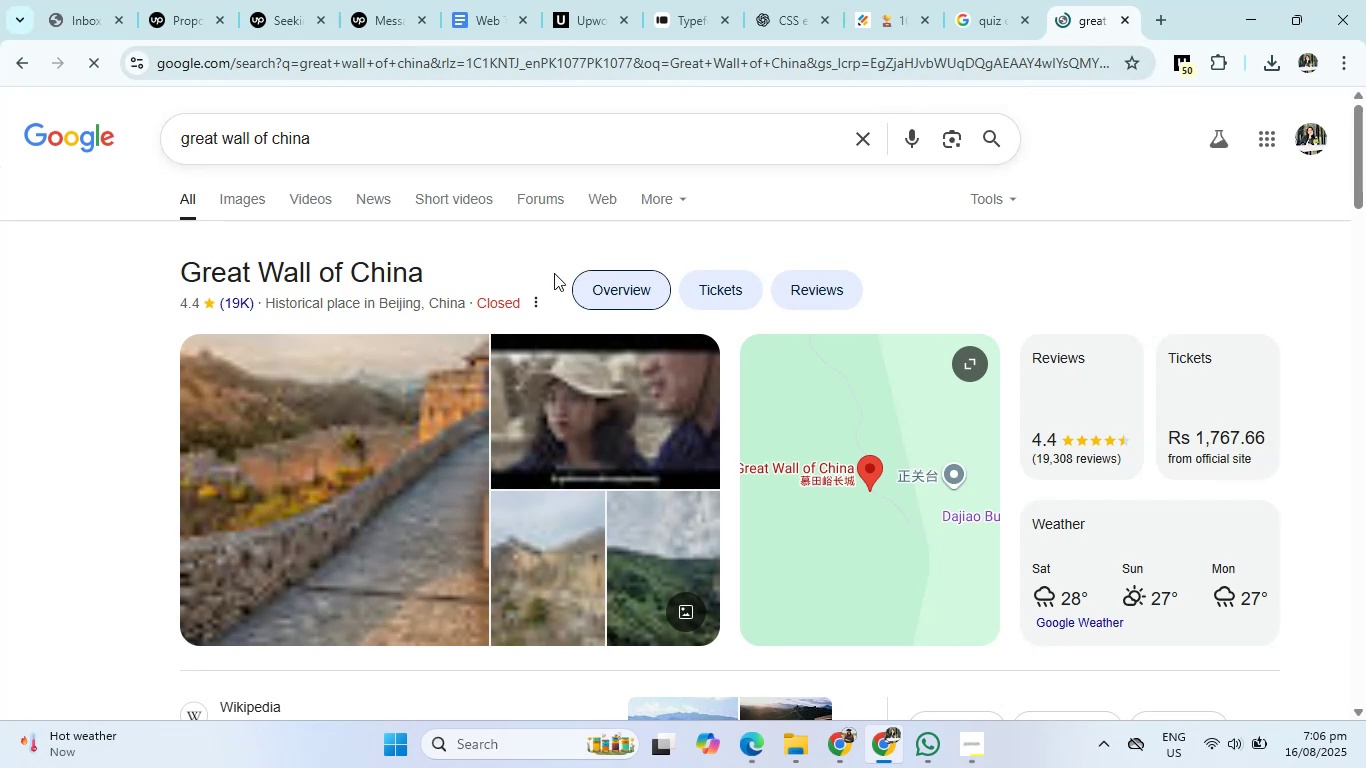 
left_click([260, 206])
 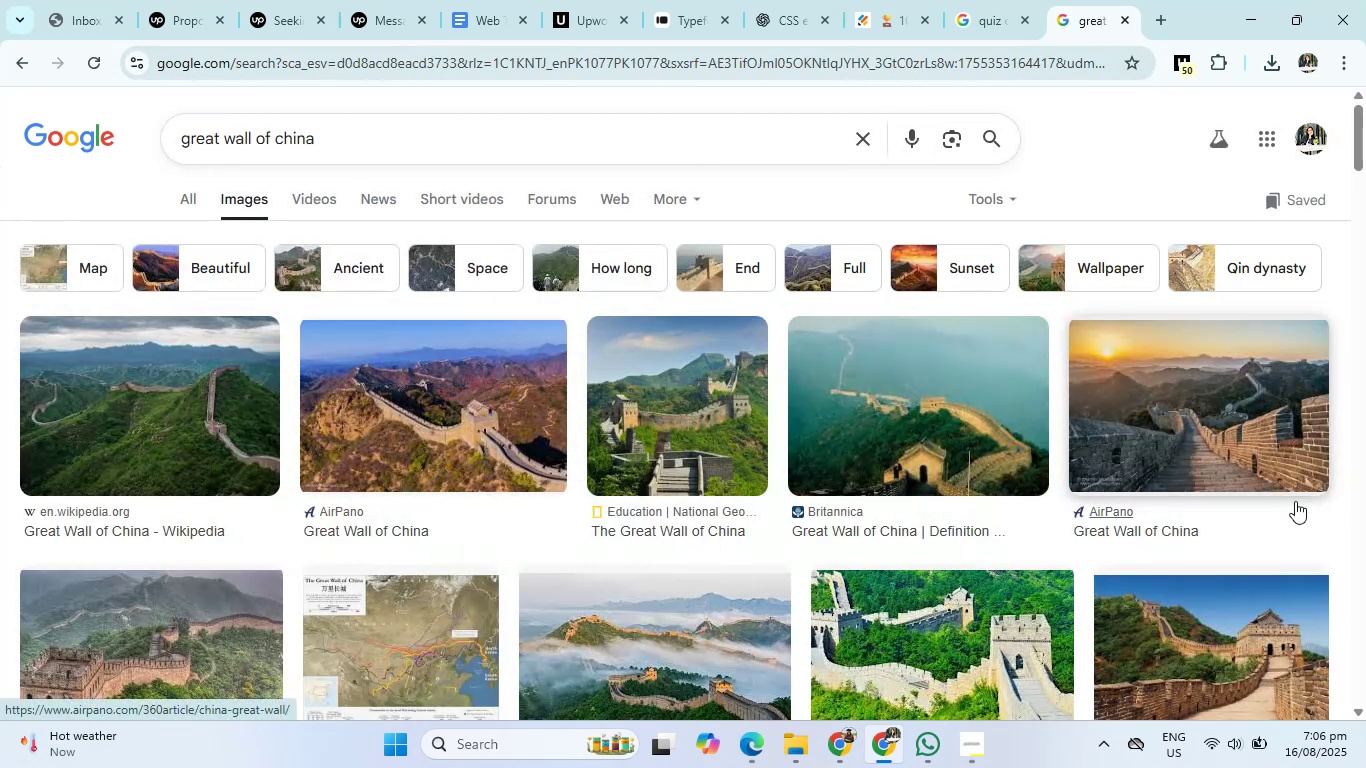 
scroll: coordinate [1295, 501], scroll_direction: down, amount: 7.0
 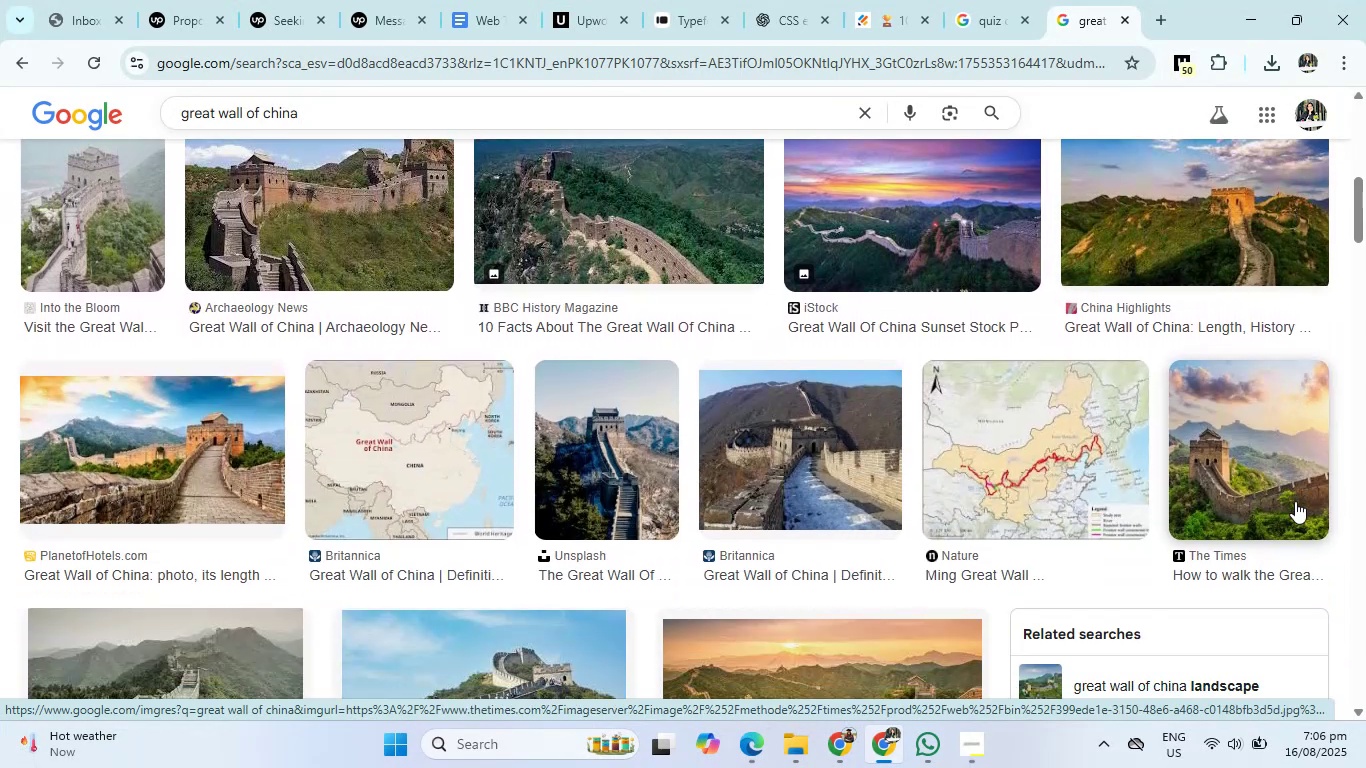 
scroll: coordinate [1295, 501], scroll_direction: up, amount: 9.0
 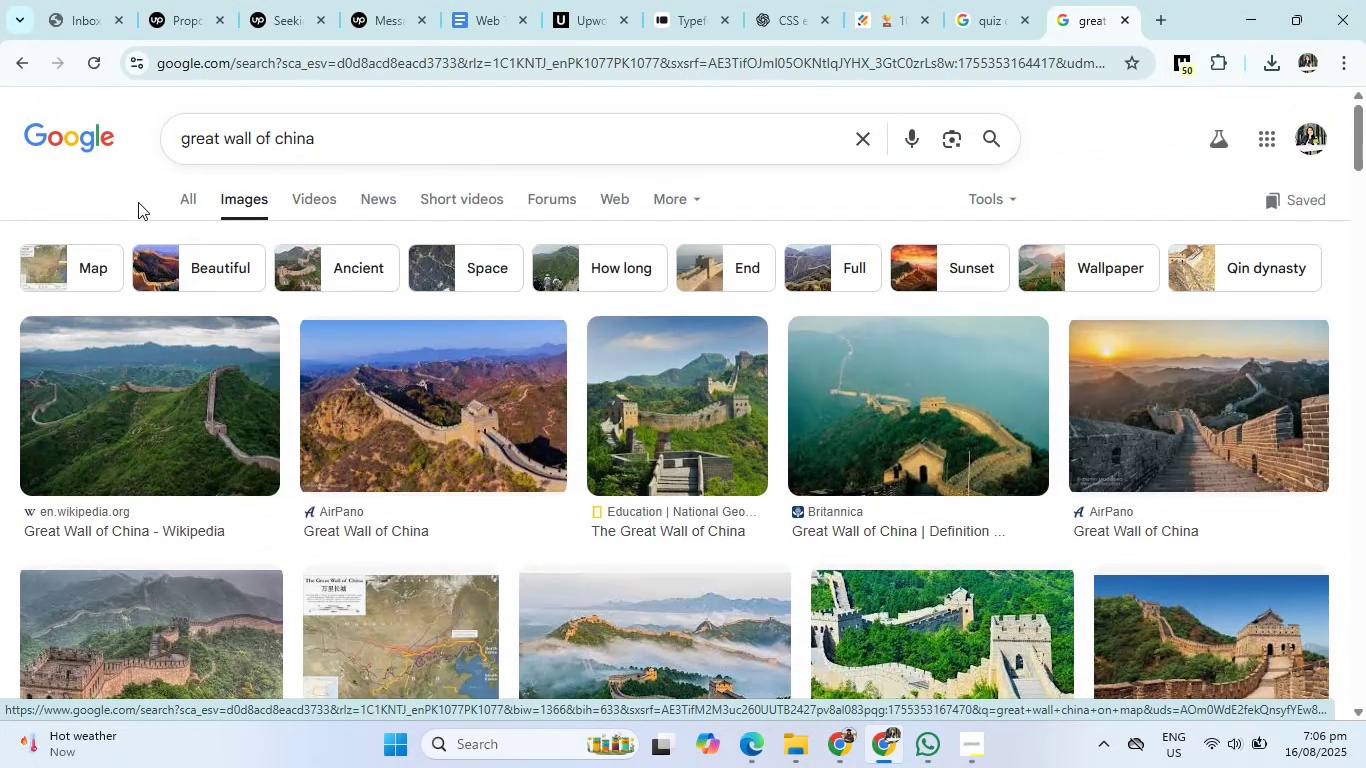 
left_click([189, 202])
 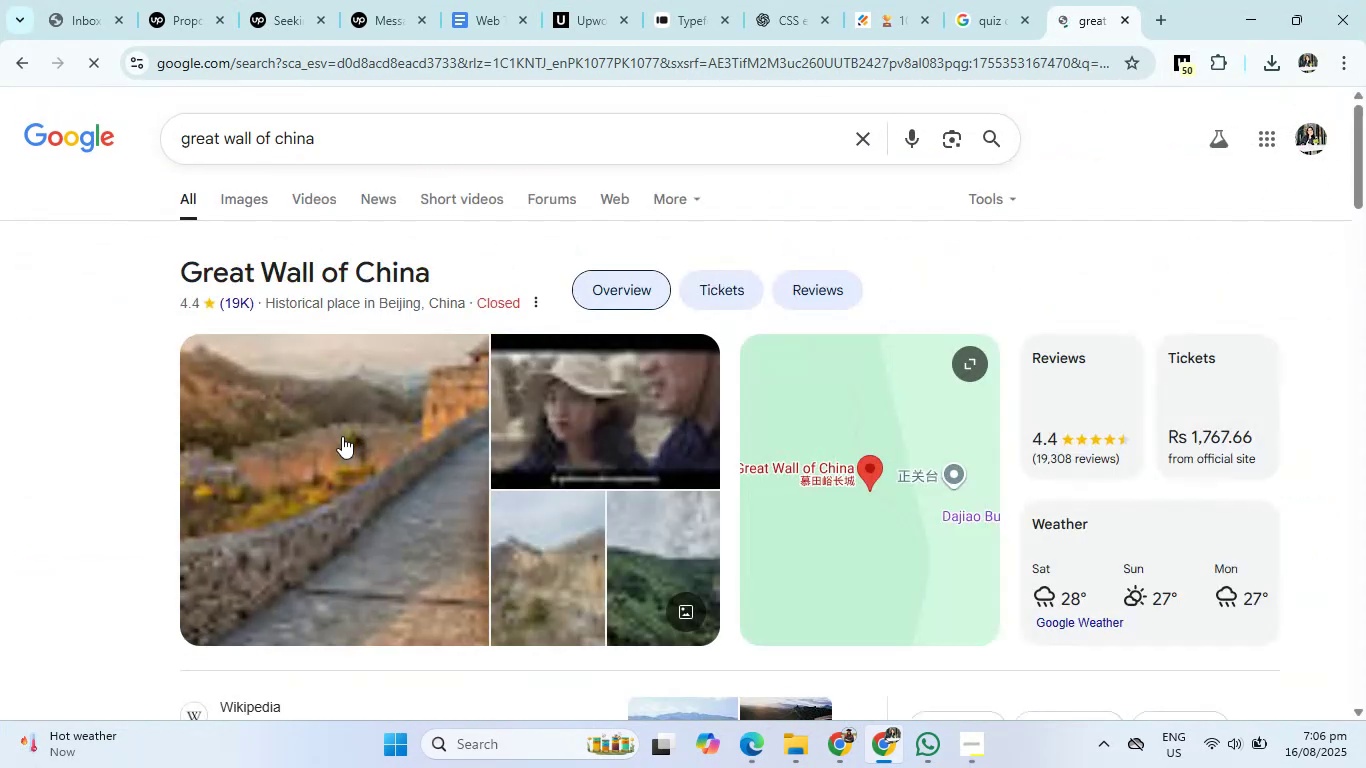 
scroll: coordinate [342, 436], scroll_direction: down, amount: 5.0
 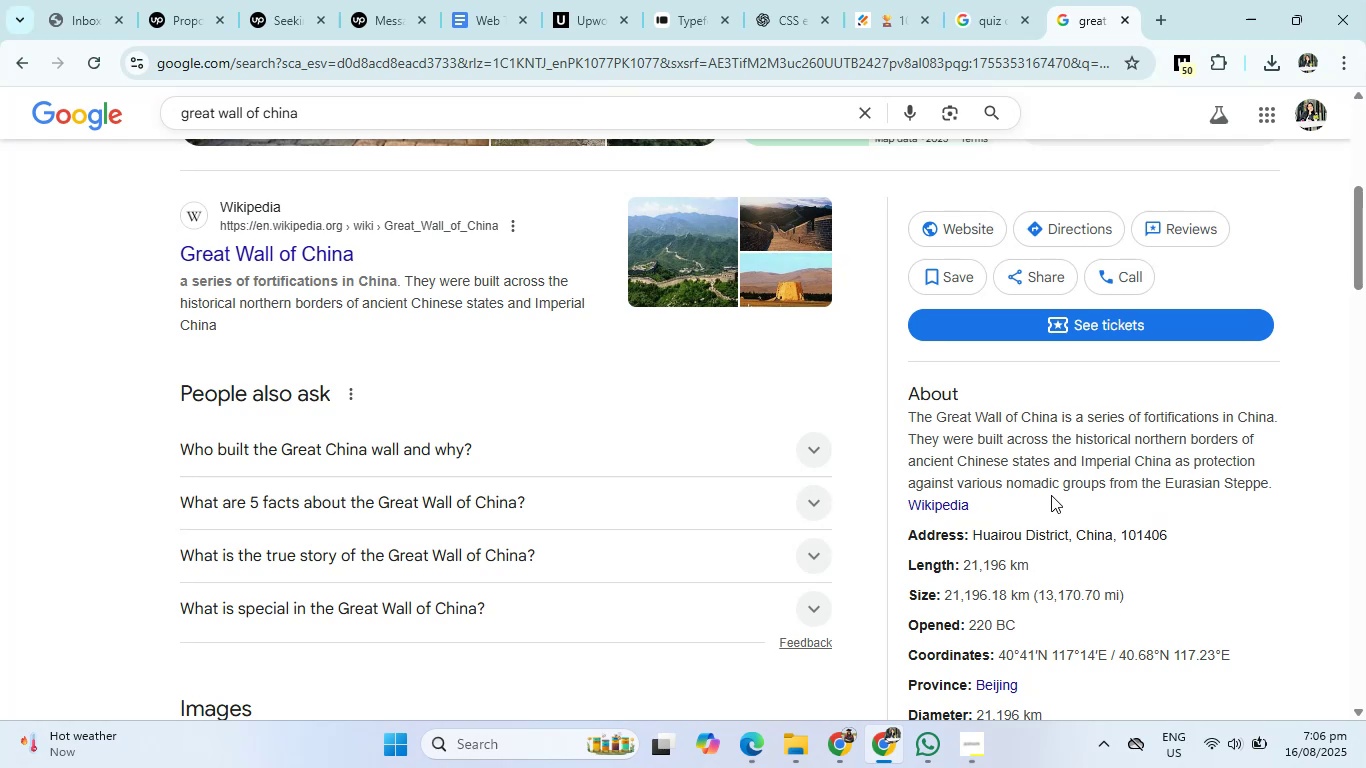 
wait(15.08)
 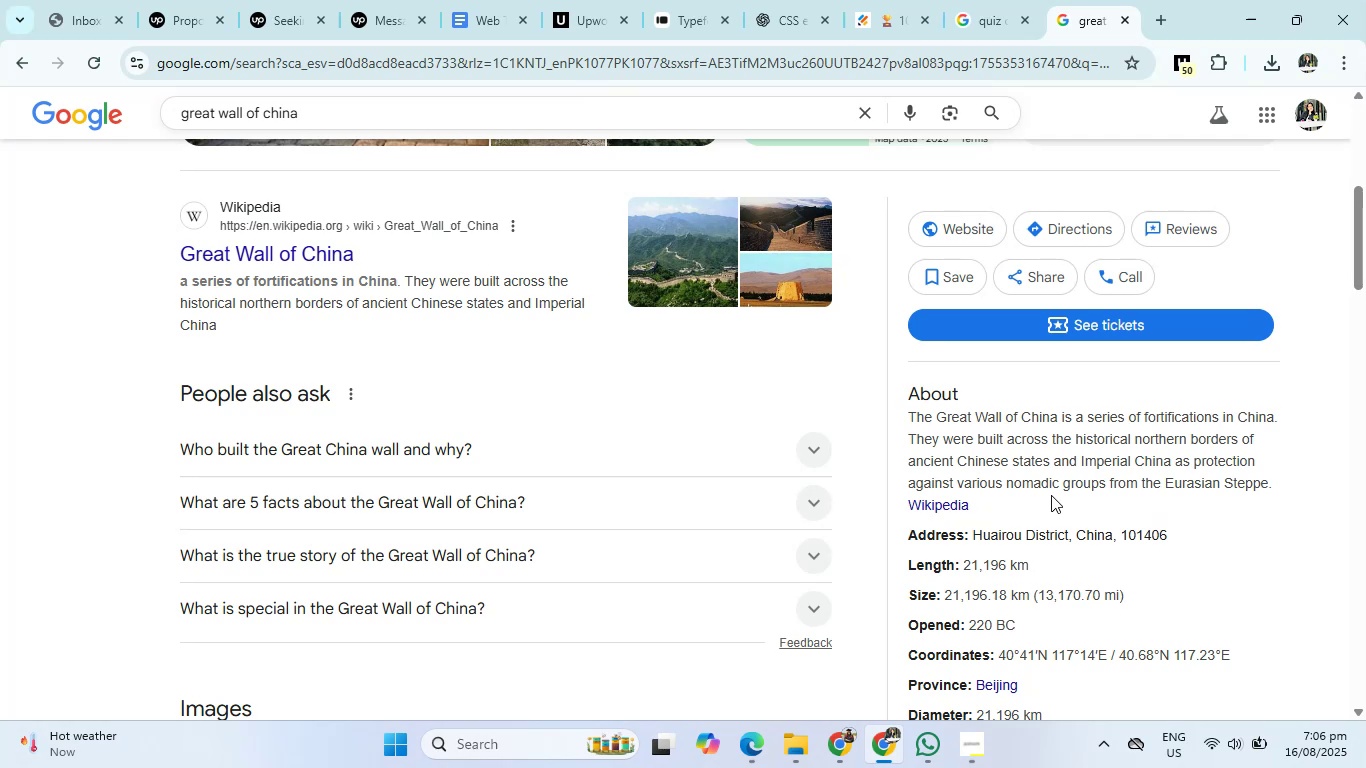 
scroll: coordinate [1081, 631], scroll_direction: down, amount: 1.0
 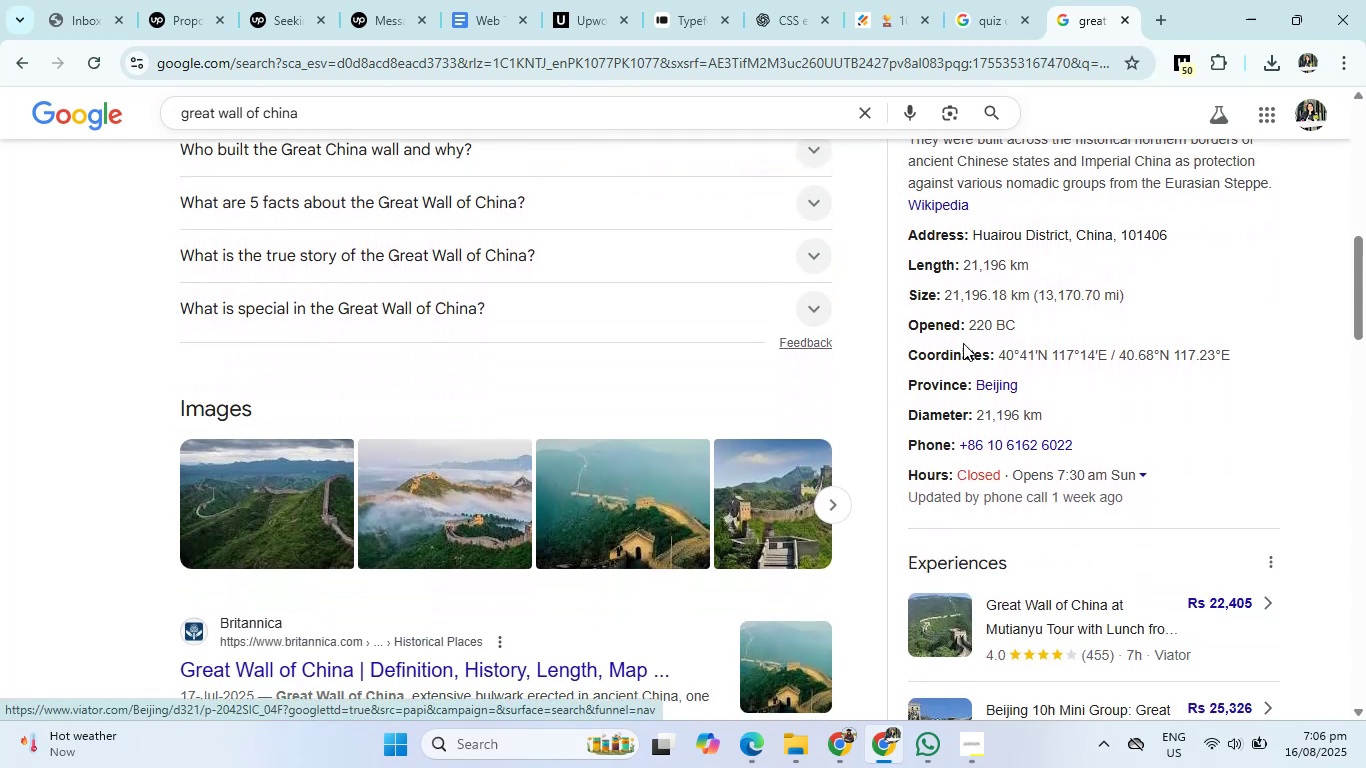 
mouse_move([779, 28])
 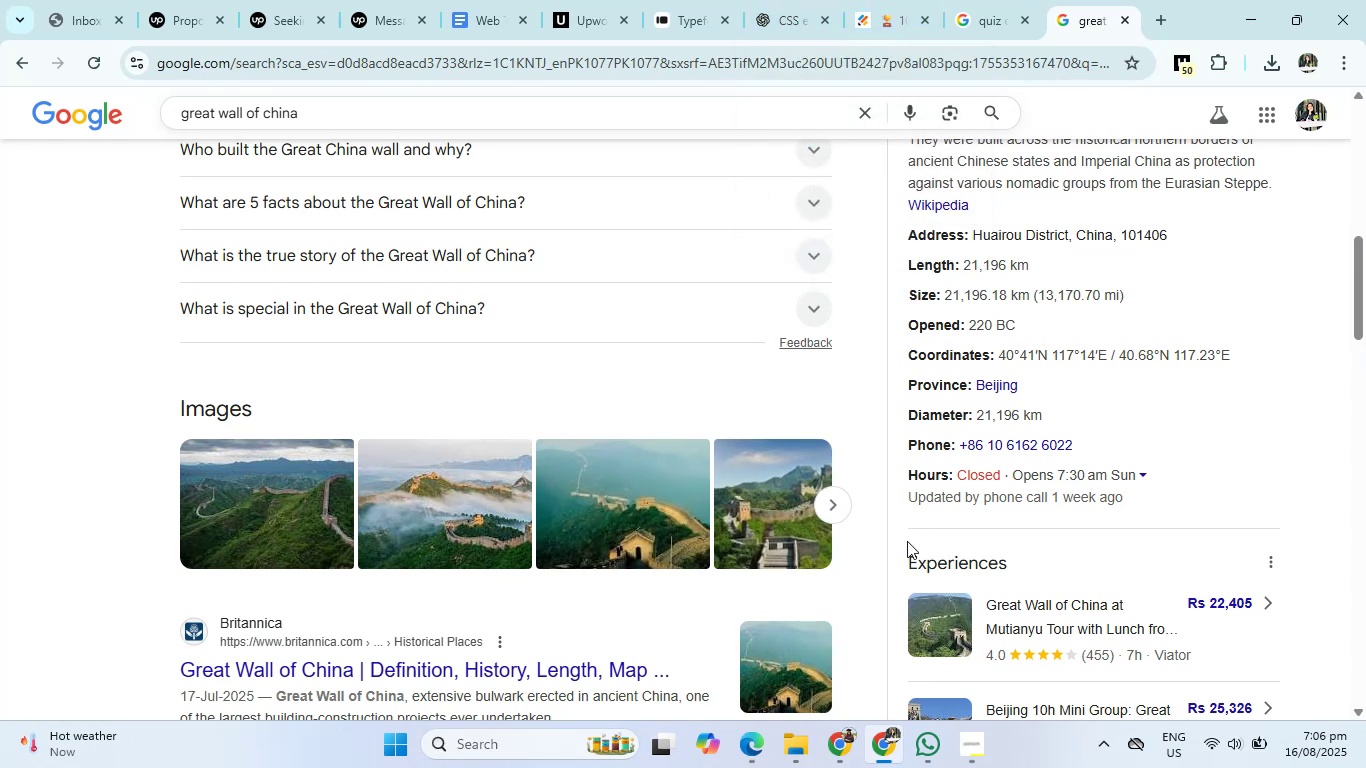 
scroll: coordinate [1032, 556], scroll_direction: down, amount: 9.0
 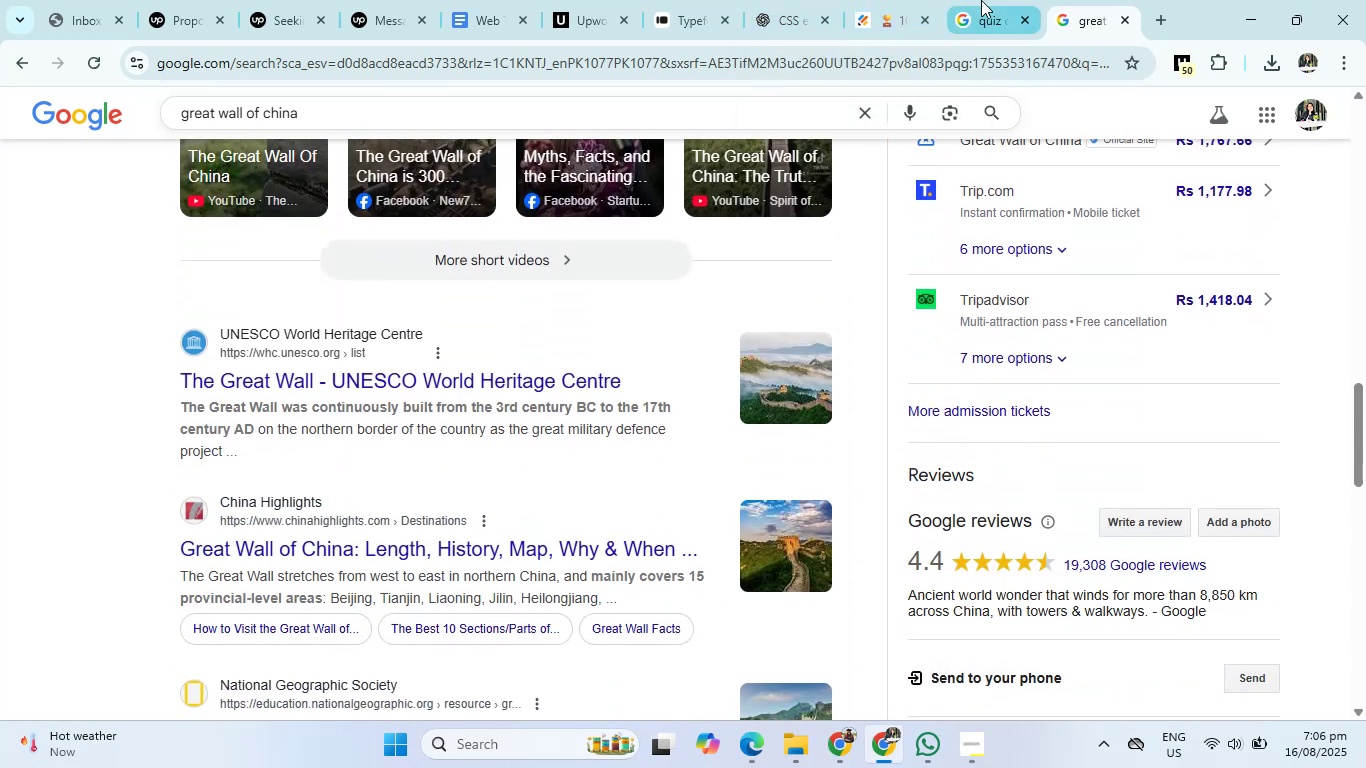 
left_click([764, 0])
 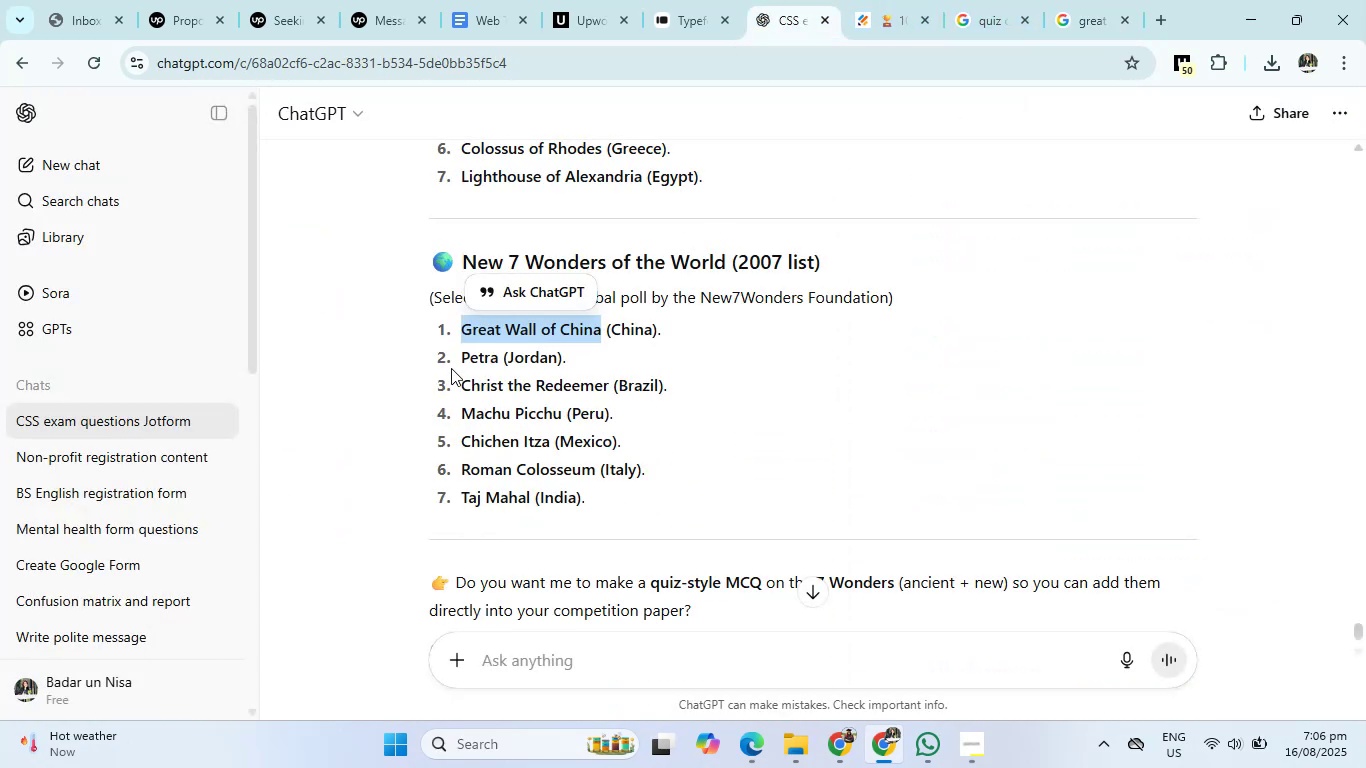 
left_click_drag(start_coordinate=[454, 363], to_coordinate=[504, 364])
 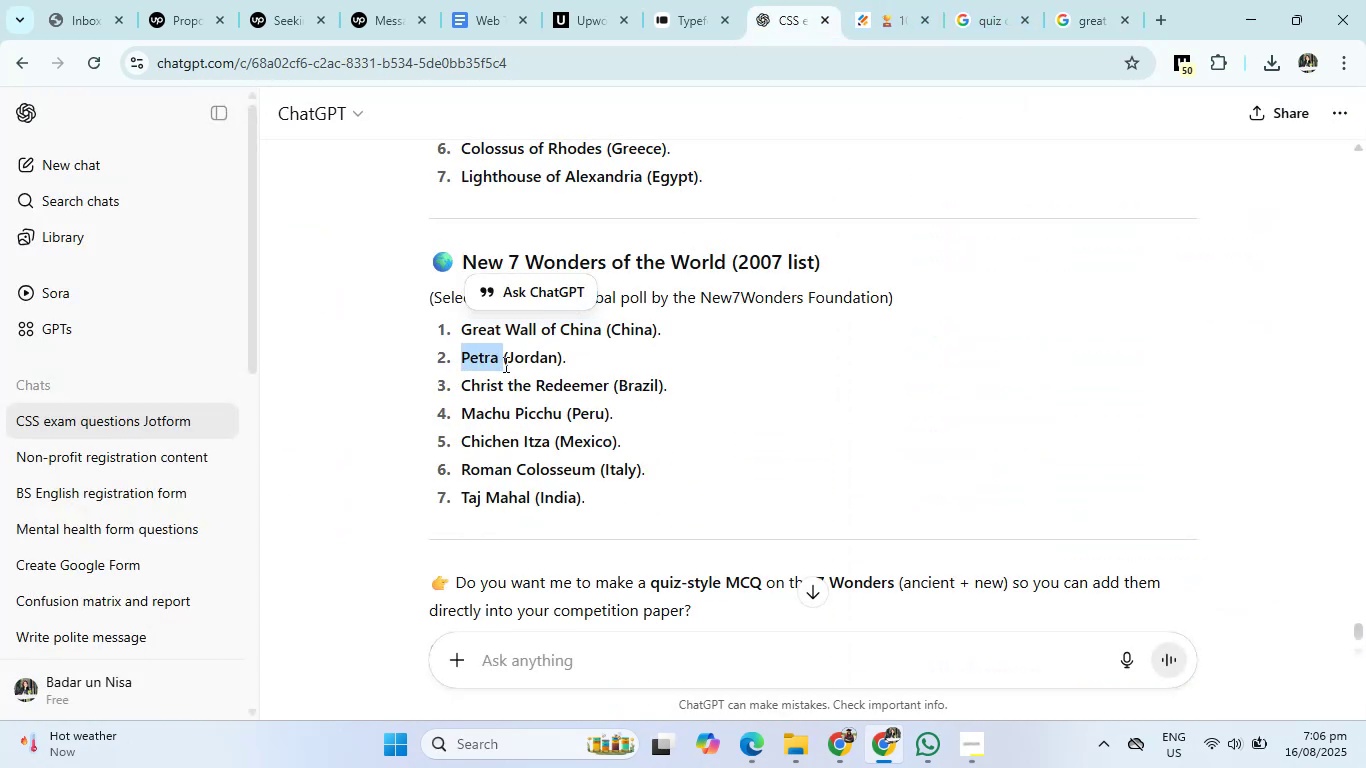 
key(Control+C)
 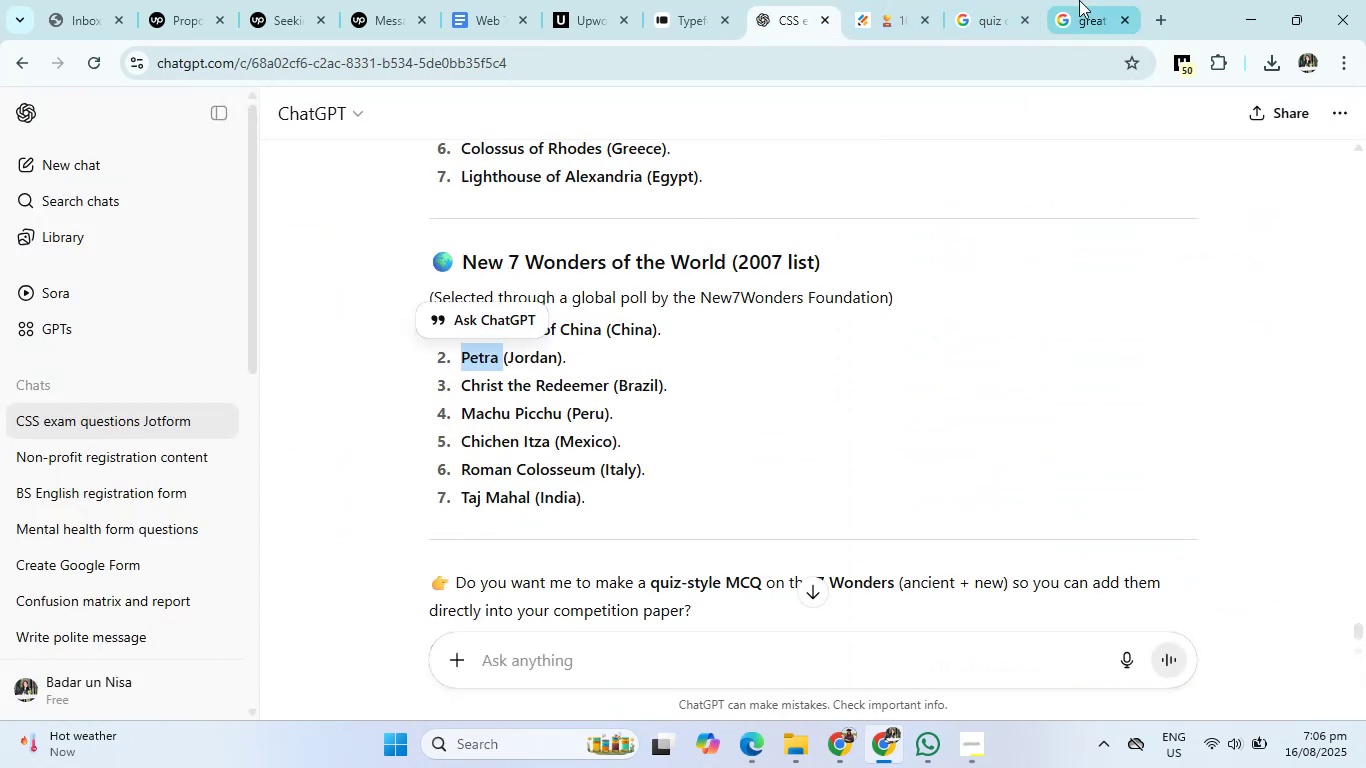 
left_click([1088, 0])
 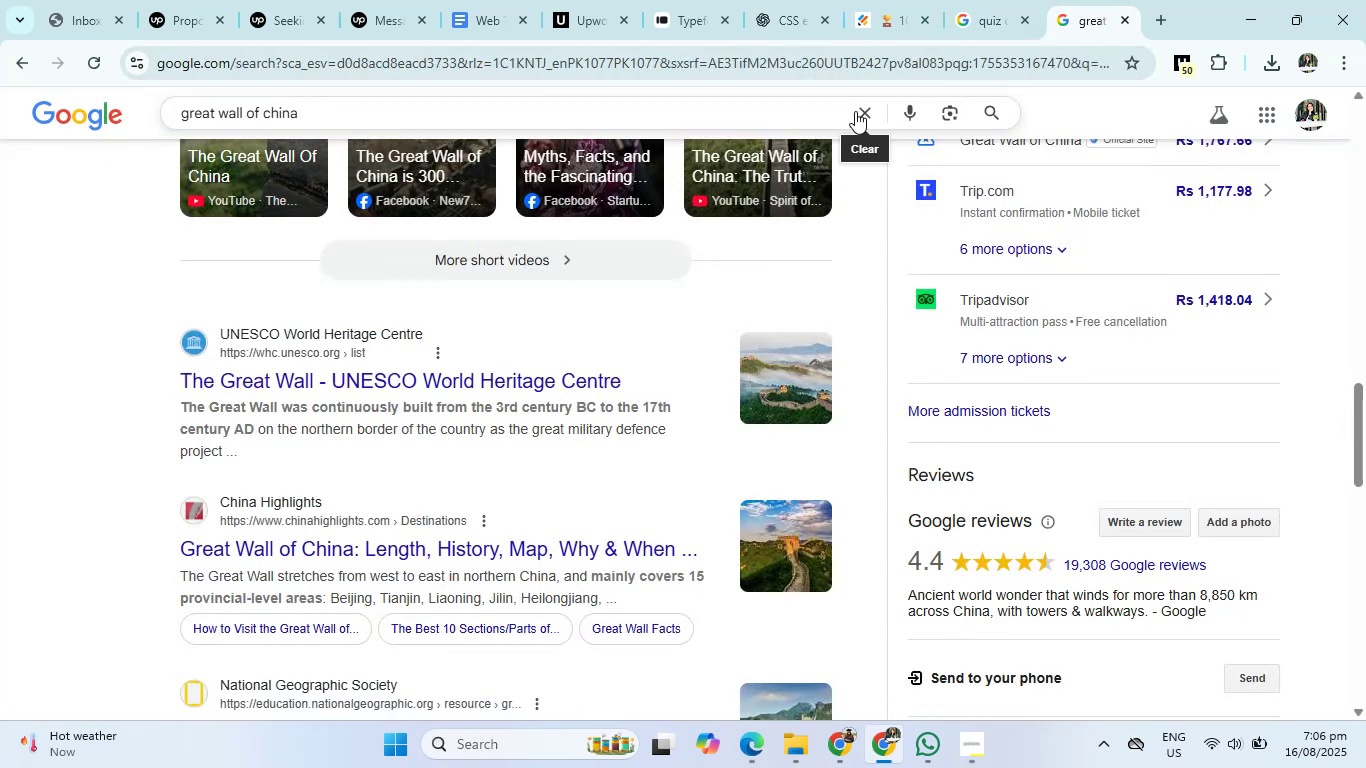 
double_click([812, 109])
 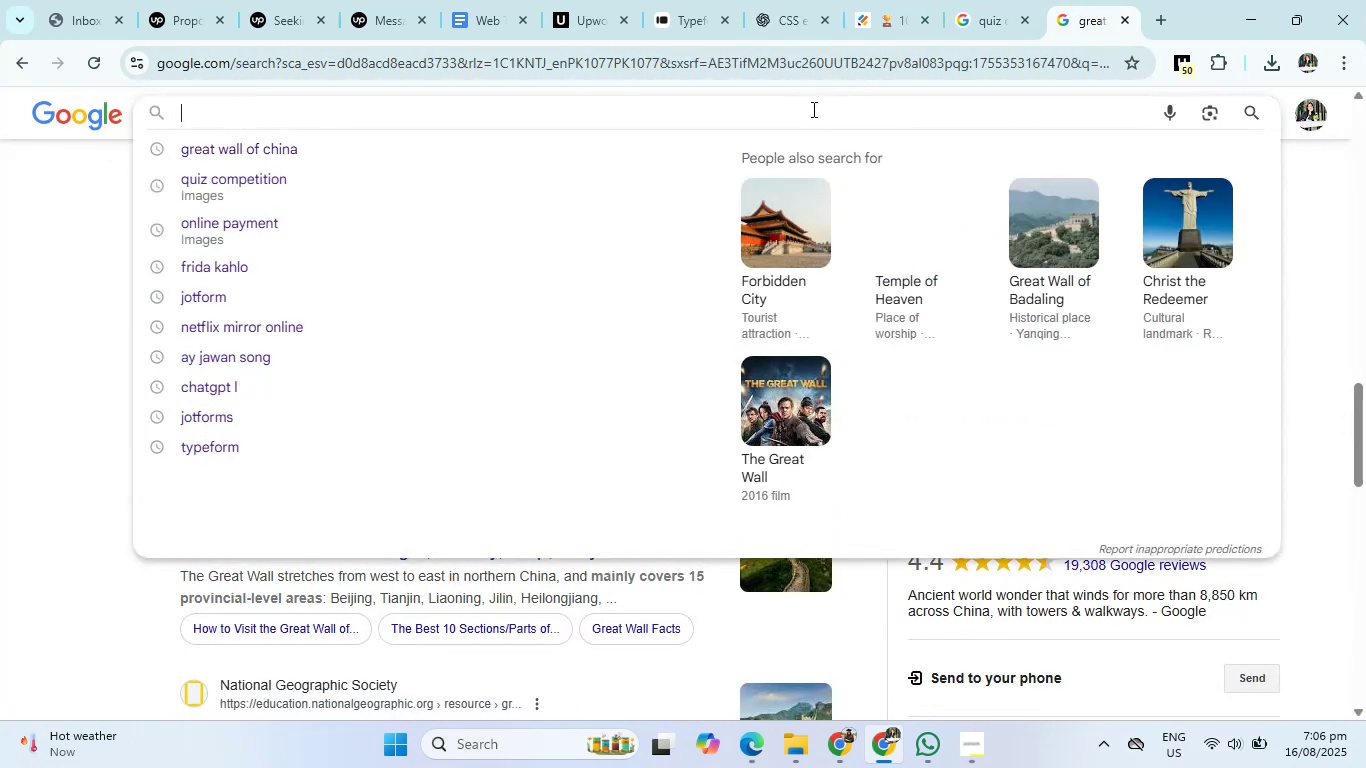 
key(Control+V)
 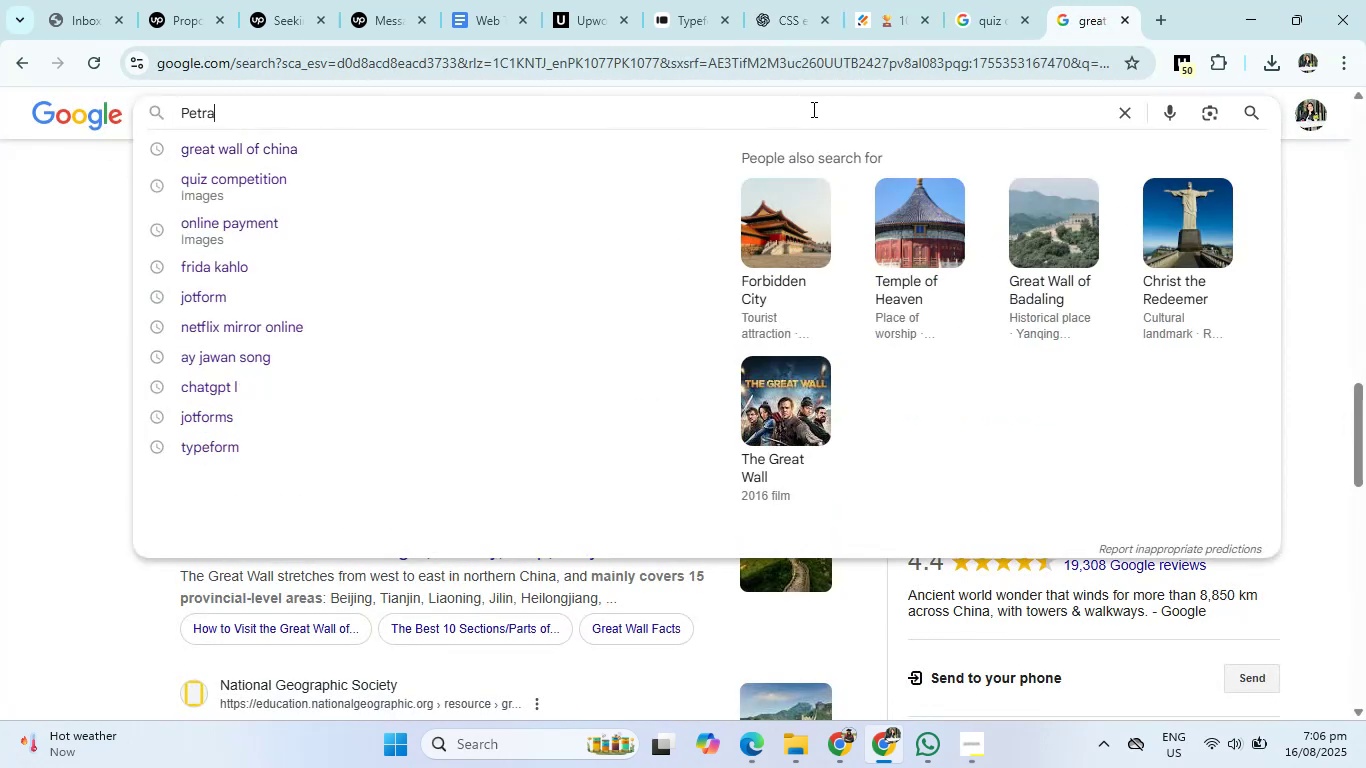 
key(Enter)
 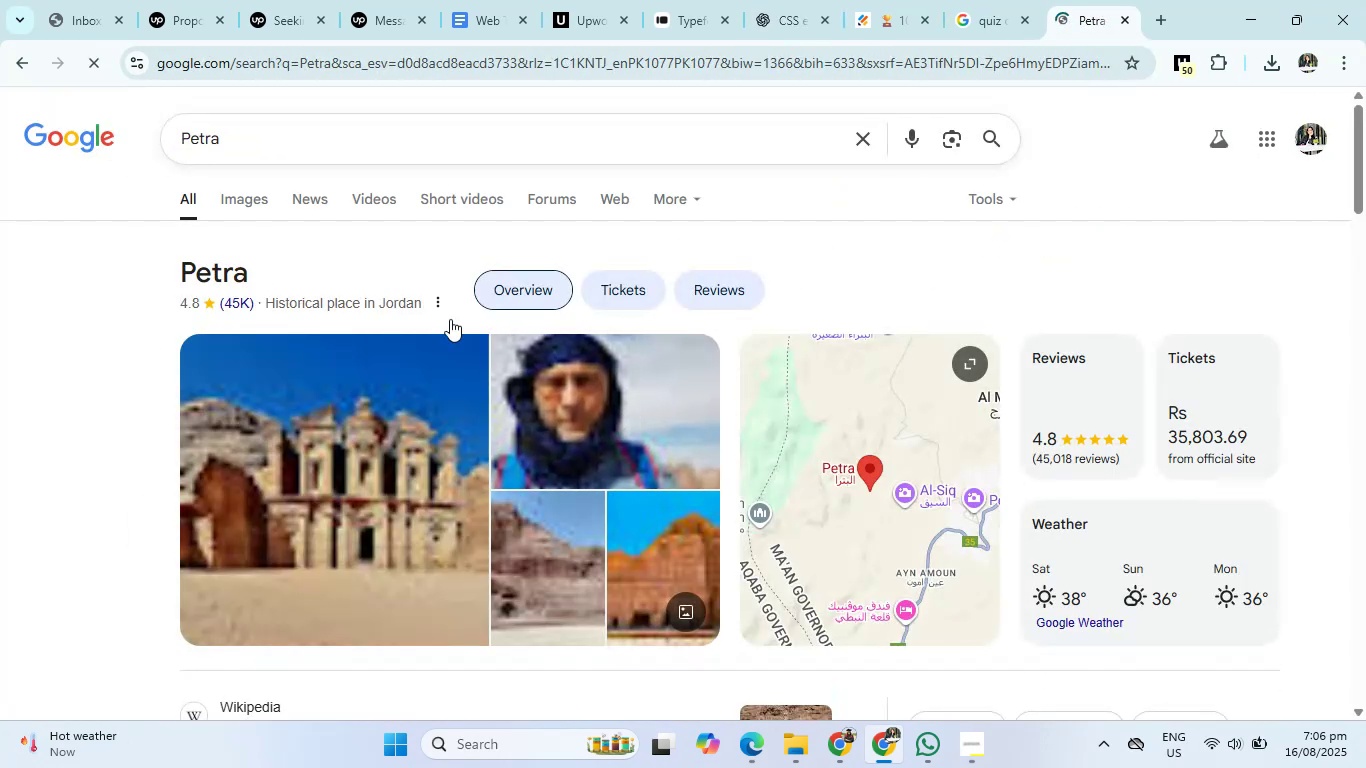 
left_click([240, 195])
 